 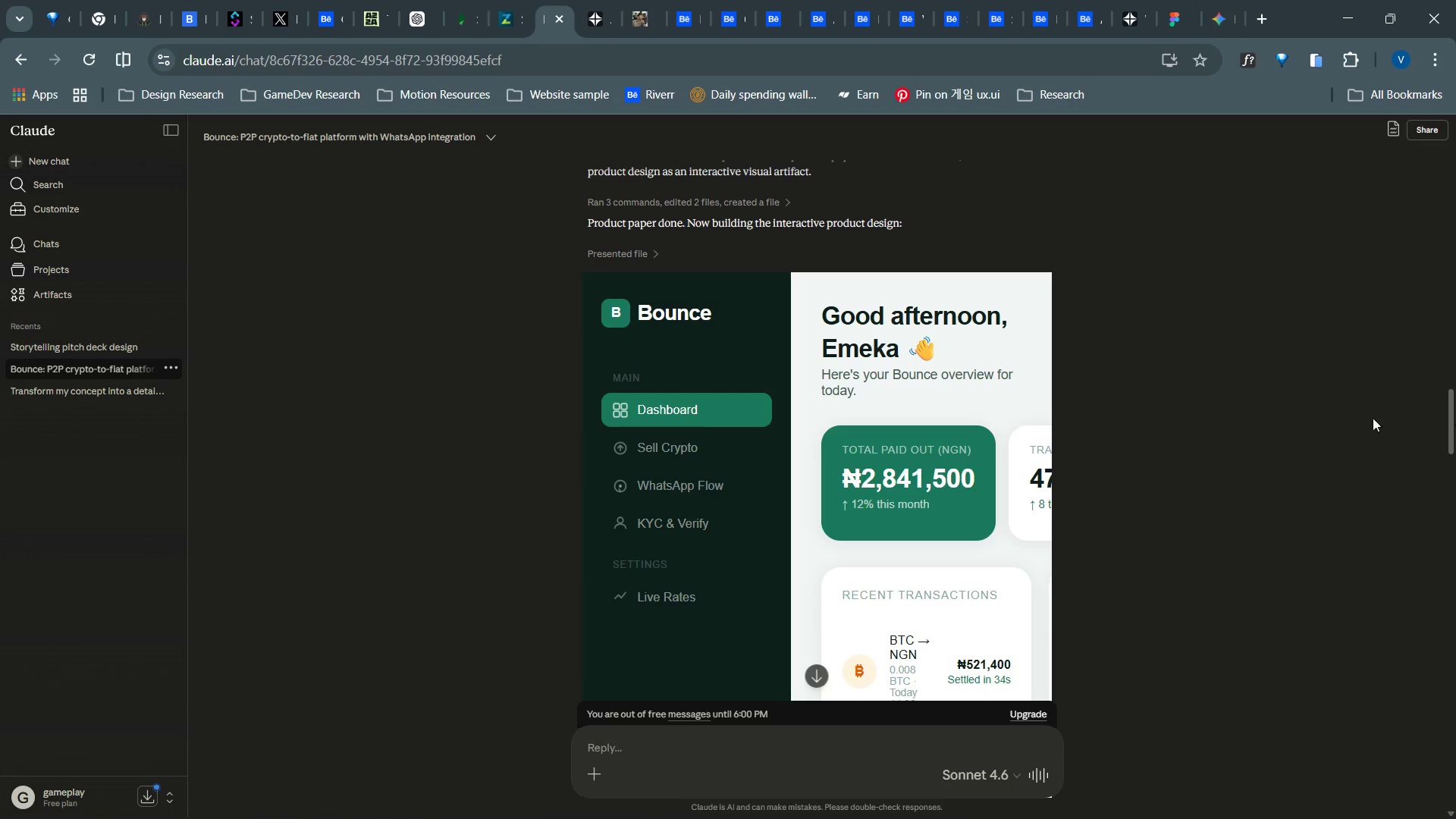 
key(Alt+Tab)
 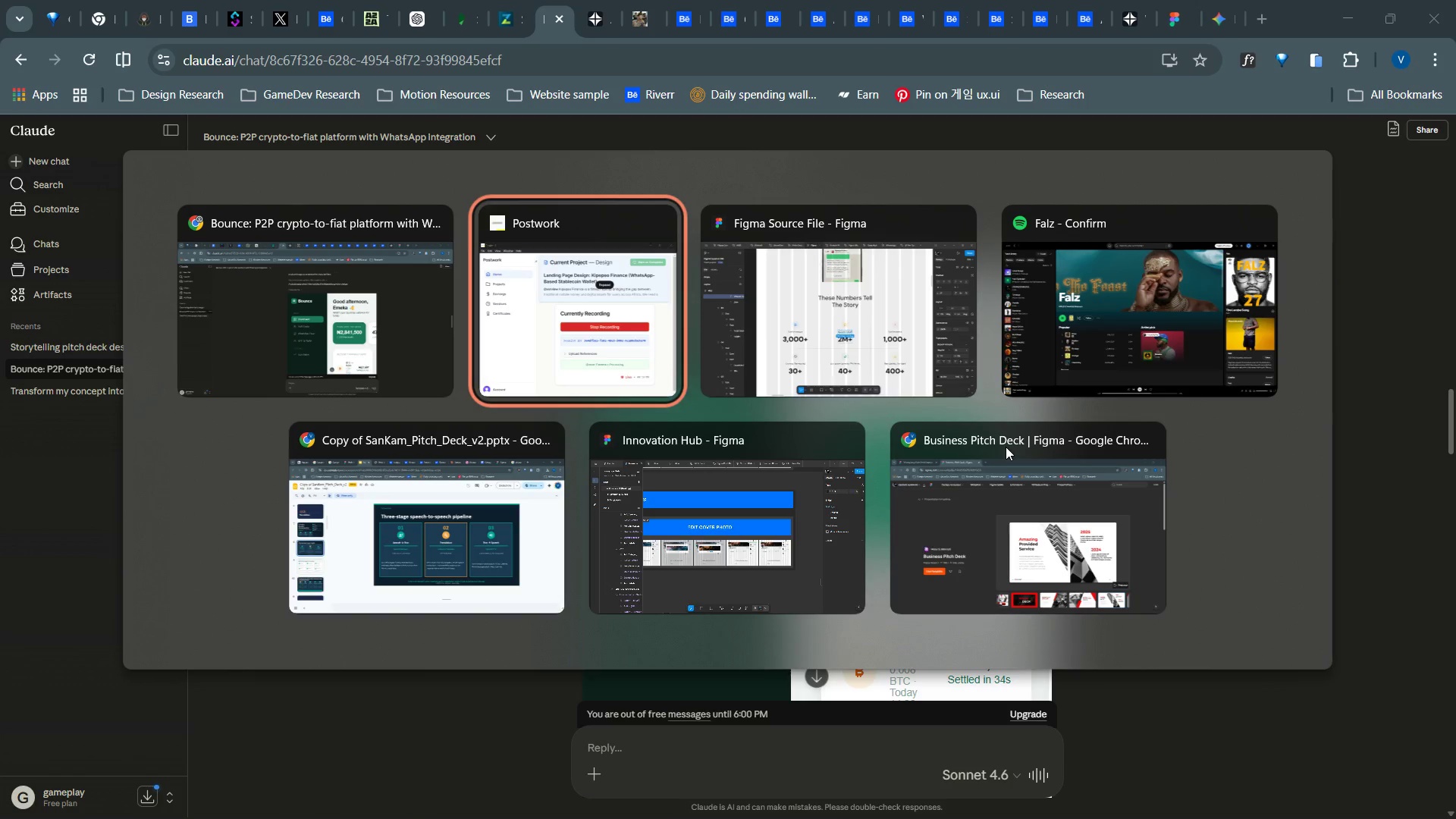 
key(Alt+Tab)
 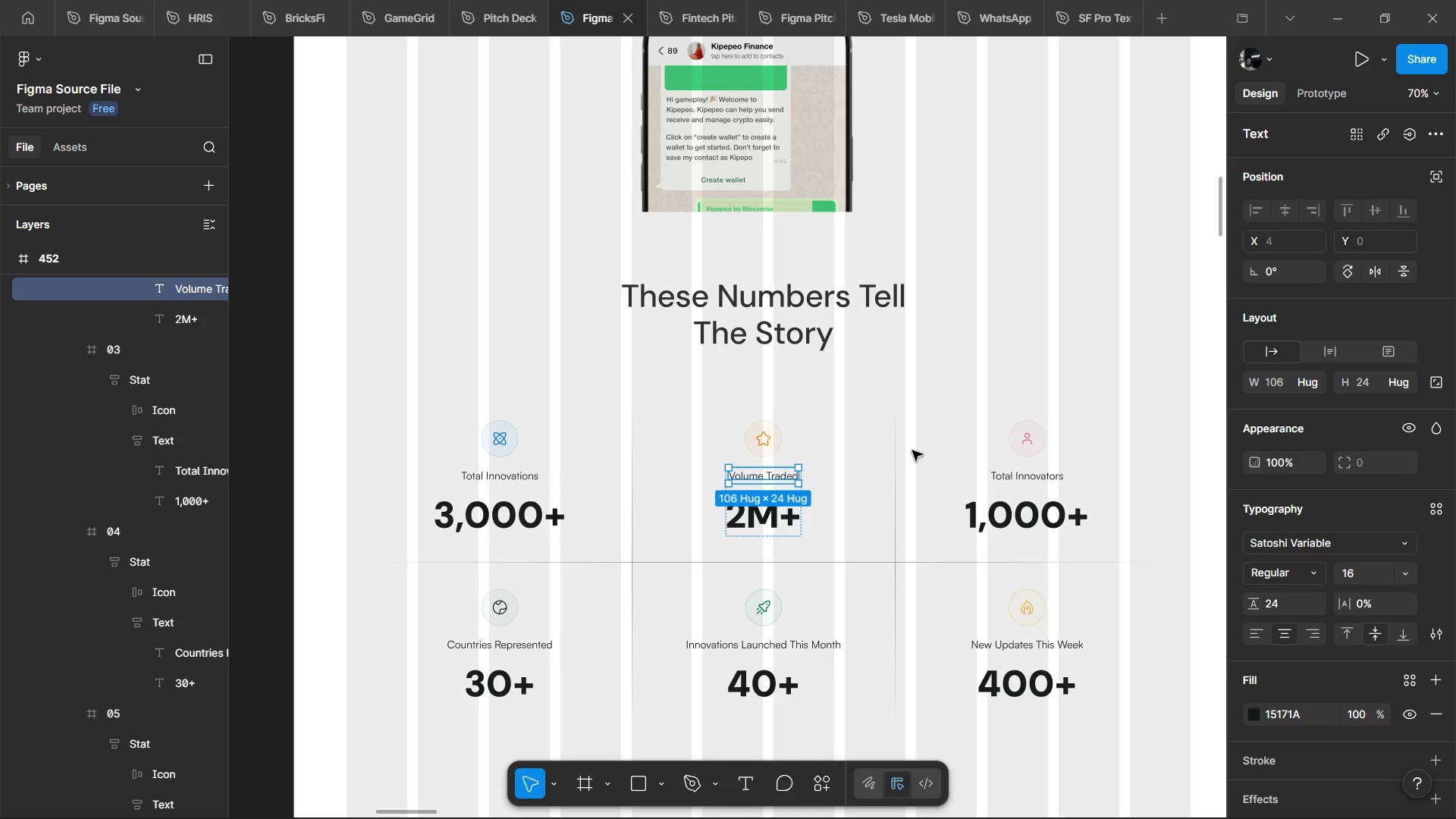 
hold_key(key=ControlLeft, duration=0.77)
 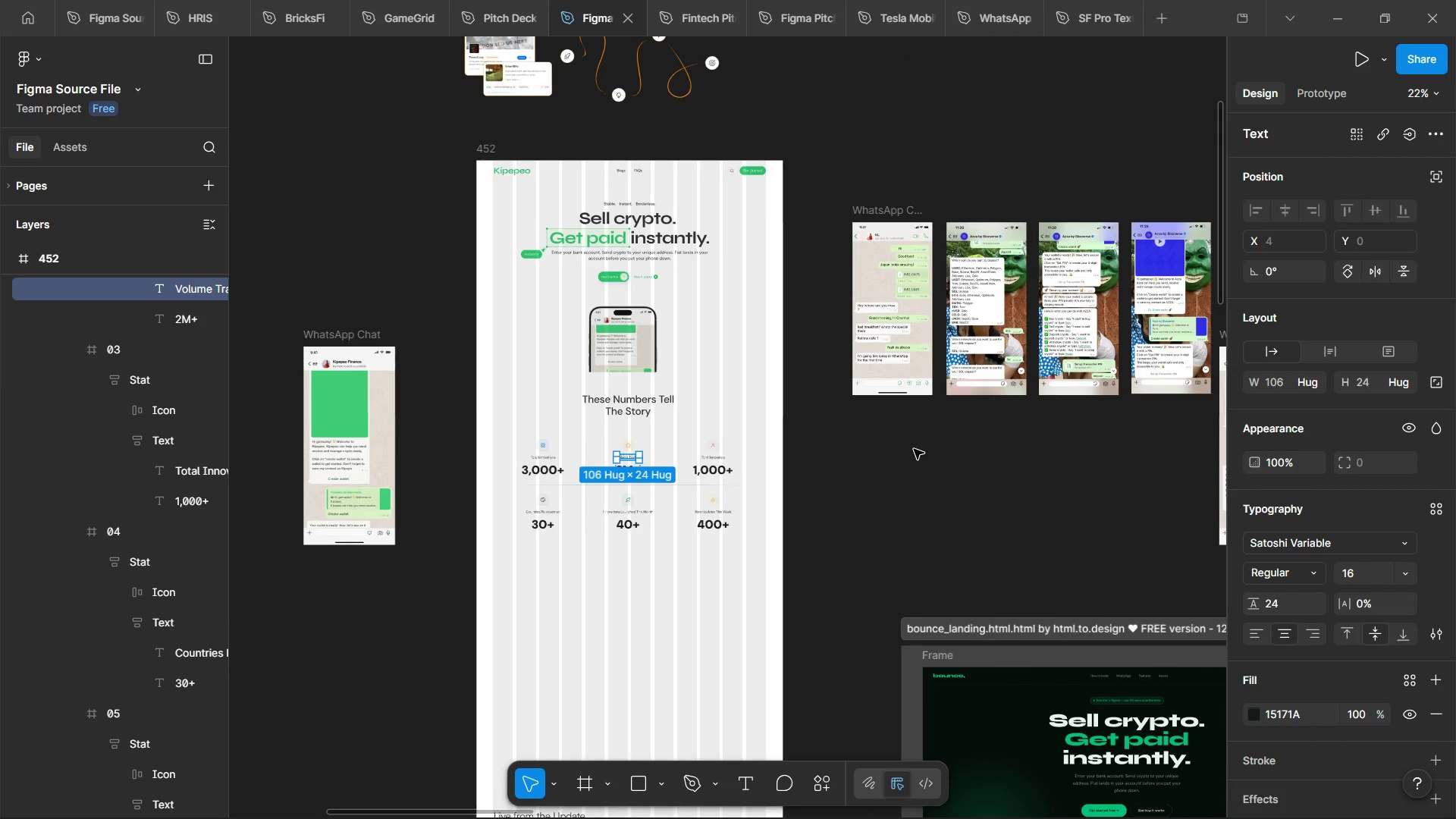 
hold_key(key=ShiftLeft, duration=1.51)
 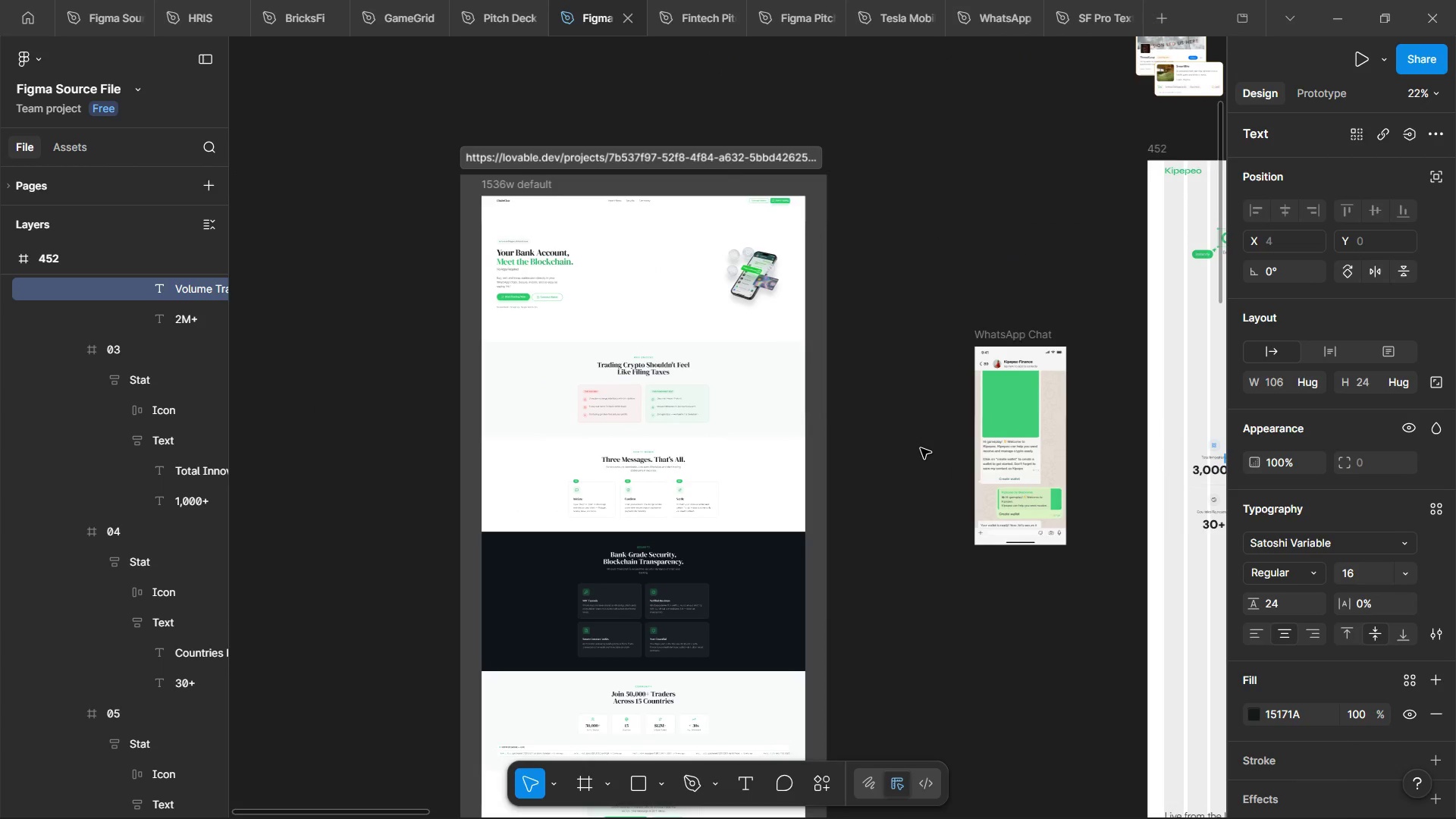 
hold_key(key=ShiftLeft, duration=0.44)
 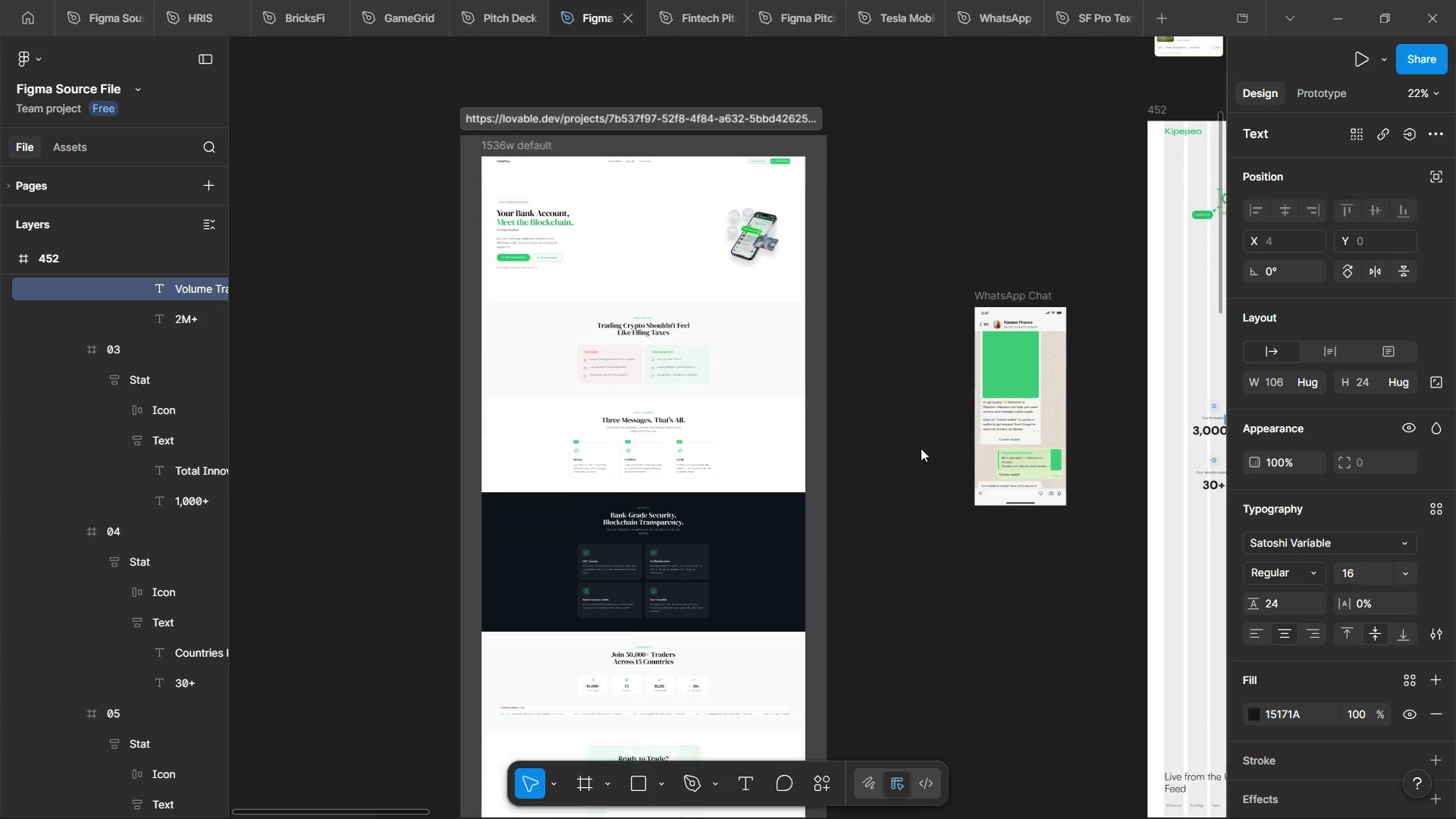 
scroll: coordinate [921, 448], scroll_direction: up, amount: 3.0
 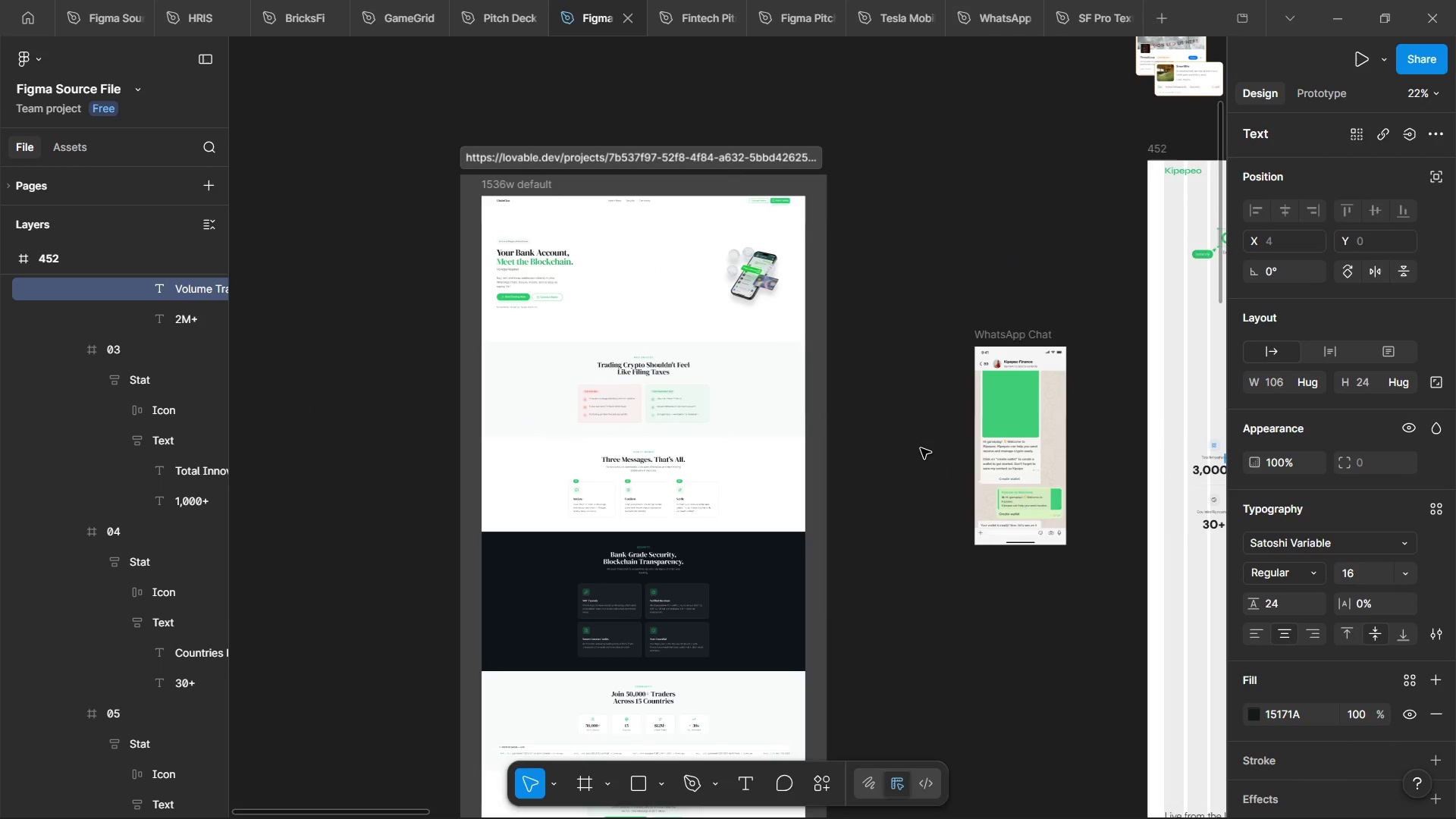 
hold_key(key=ShiftLeft, duration=1.52)
 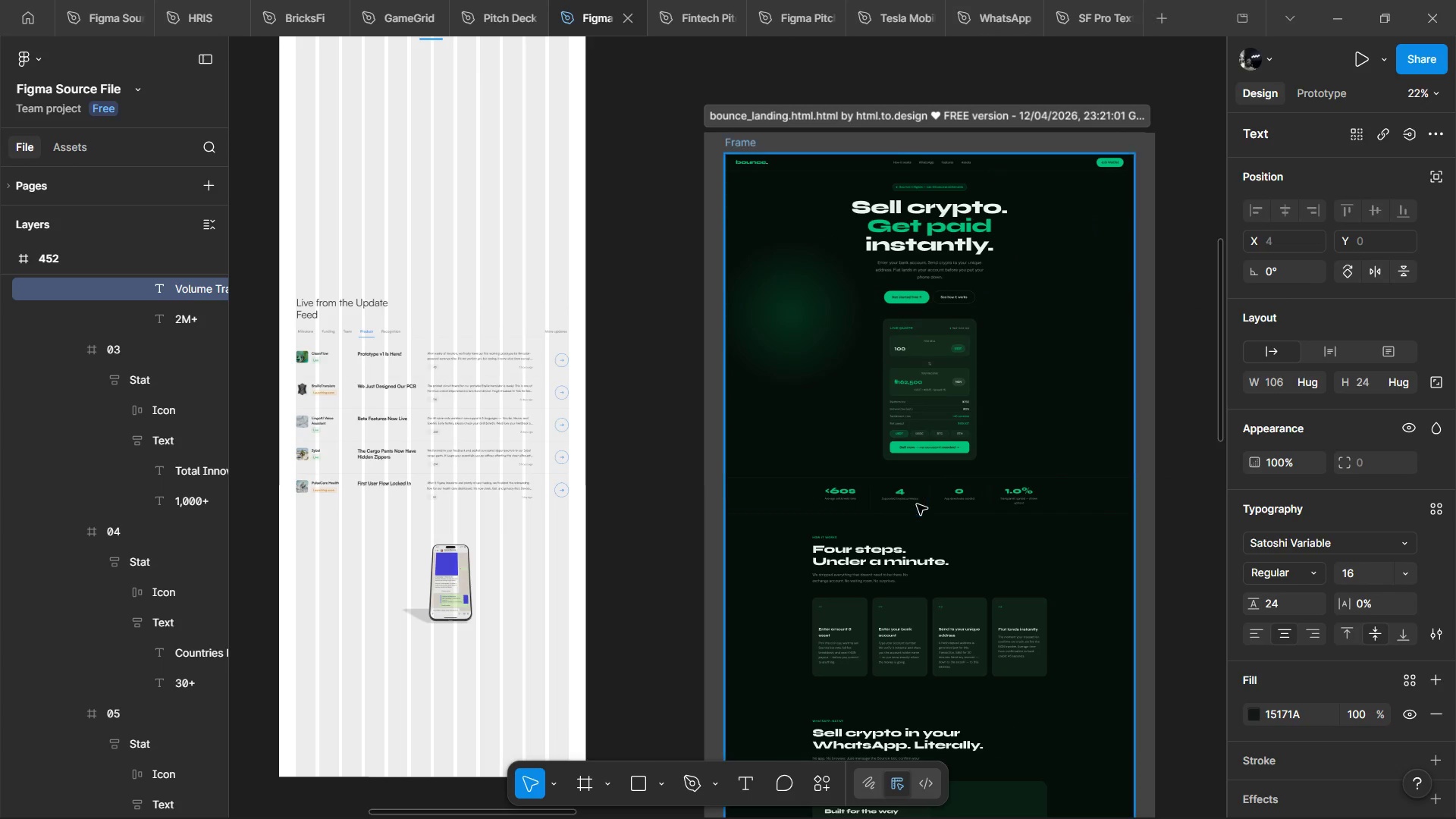 
hold_key(key=ShiftLeft, duration=0.33)
 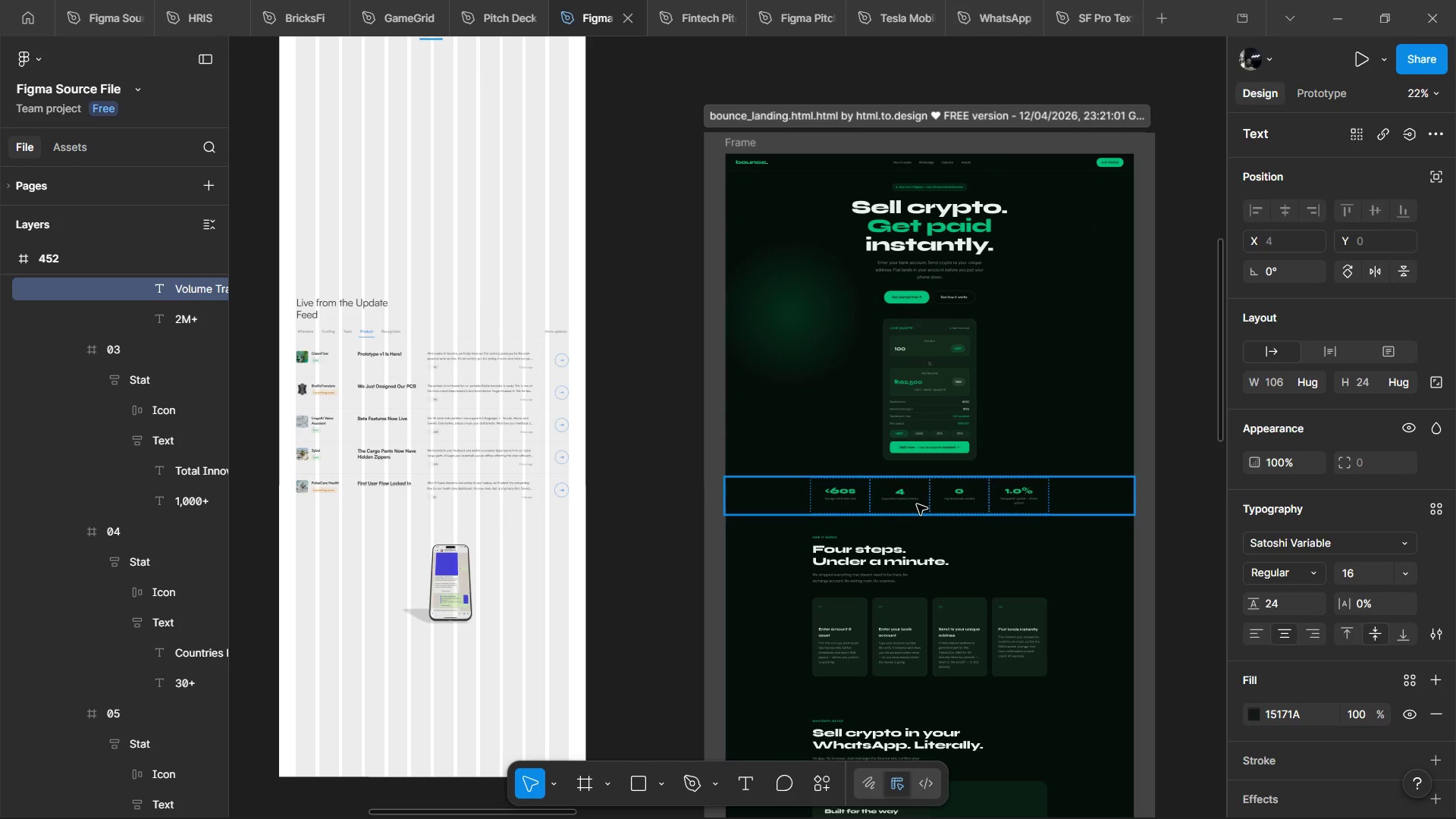 
scroll: coordinate [921, 448], scroll_direction: down, amount: 35.0
 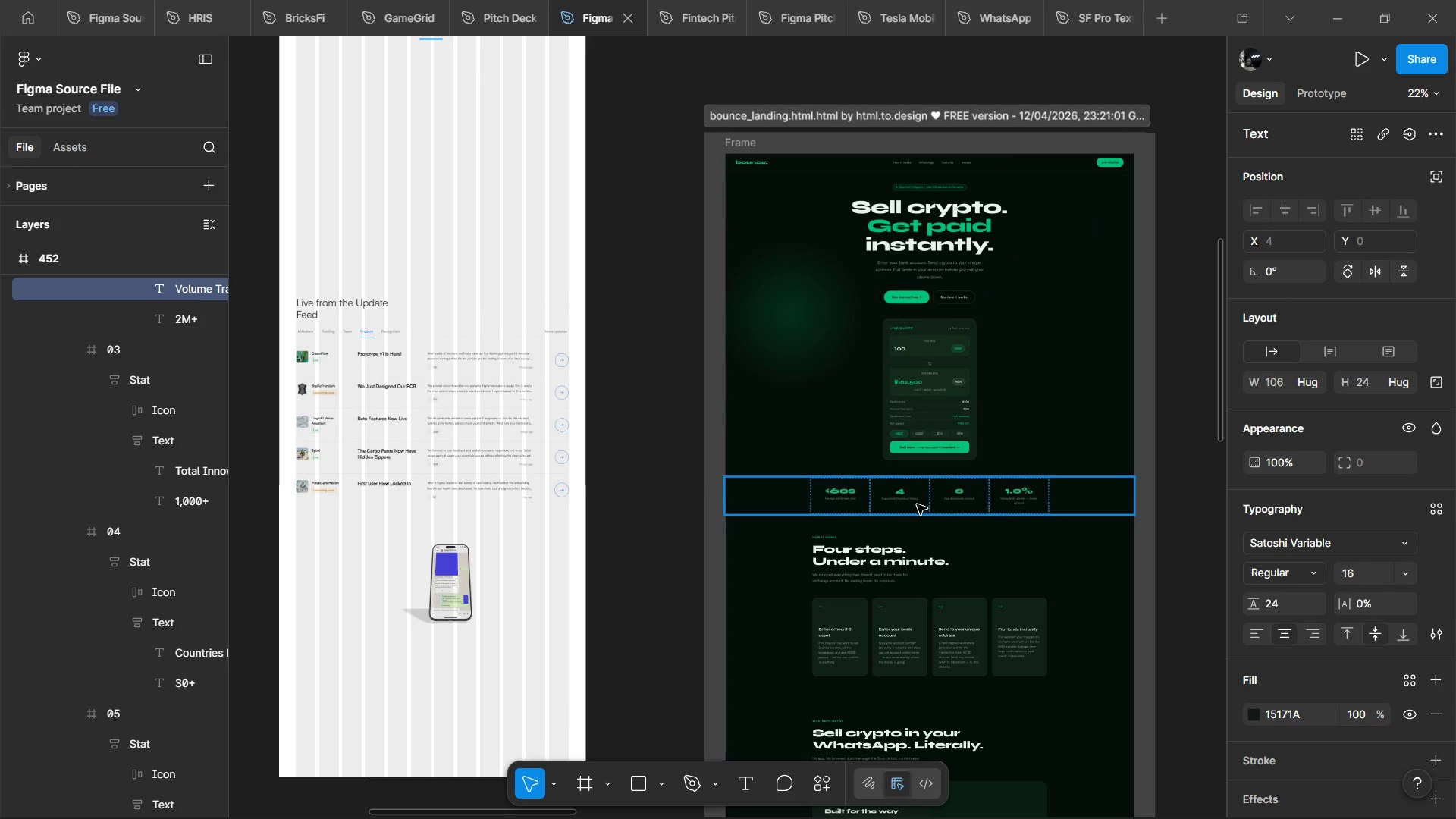 
hold_key(key=ControlLeft, duration=1.05)
 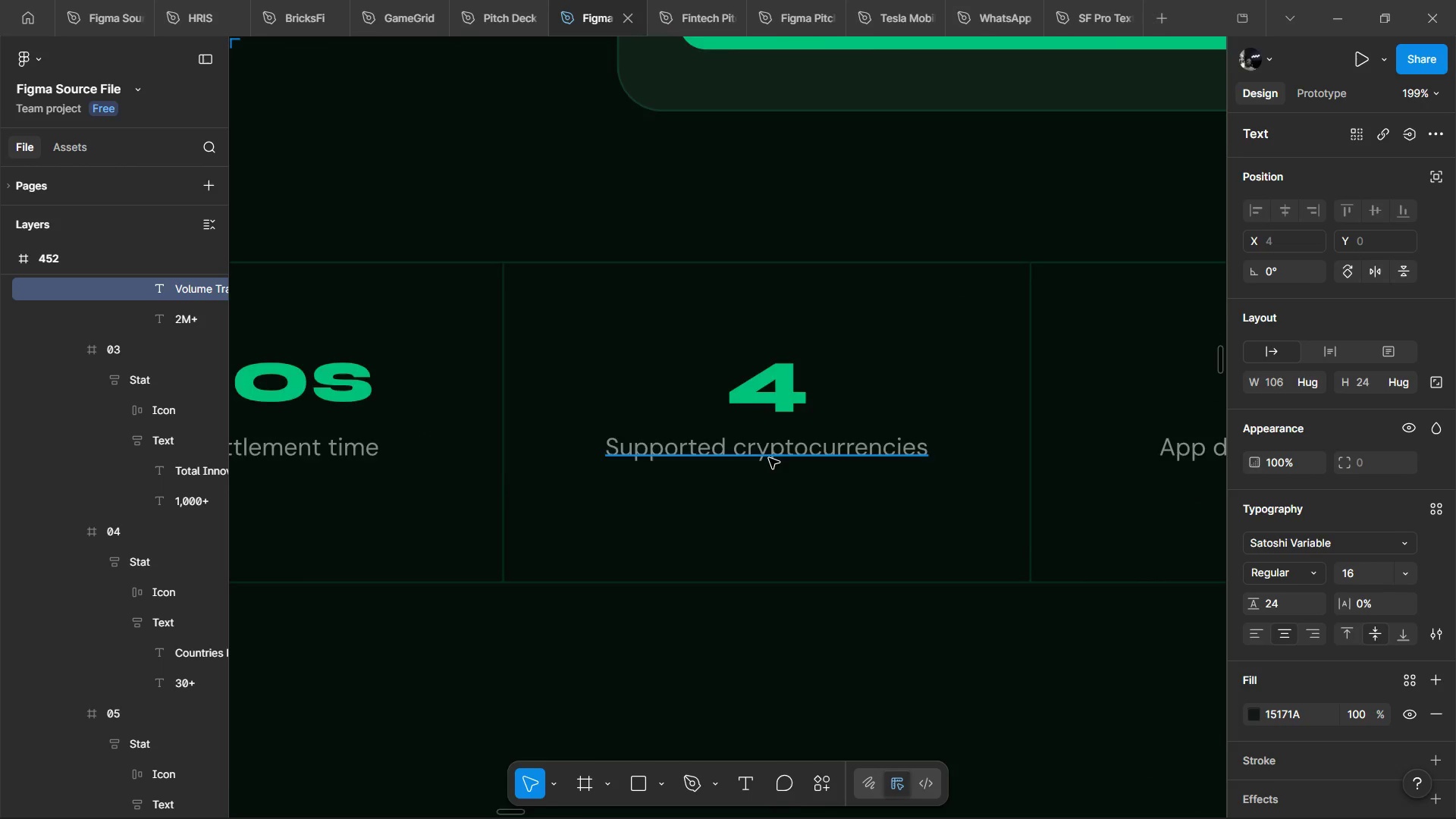 
hold_key(key=ControlLeft, duration=0.48)
 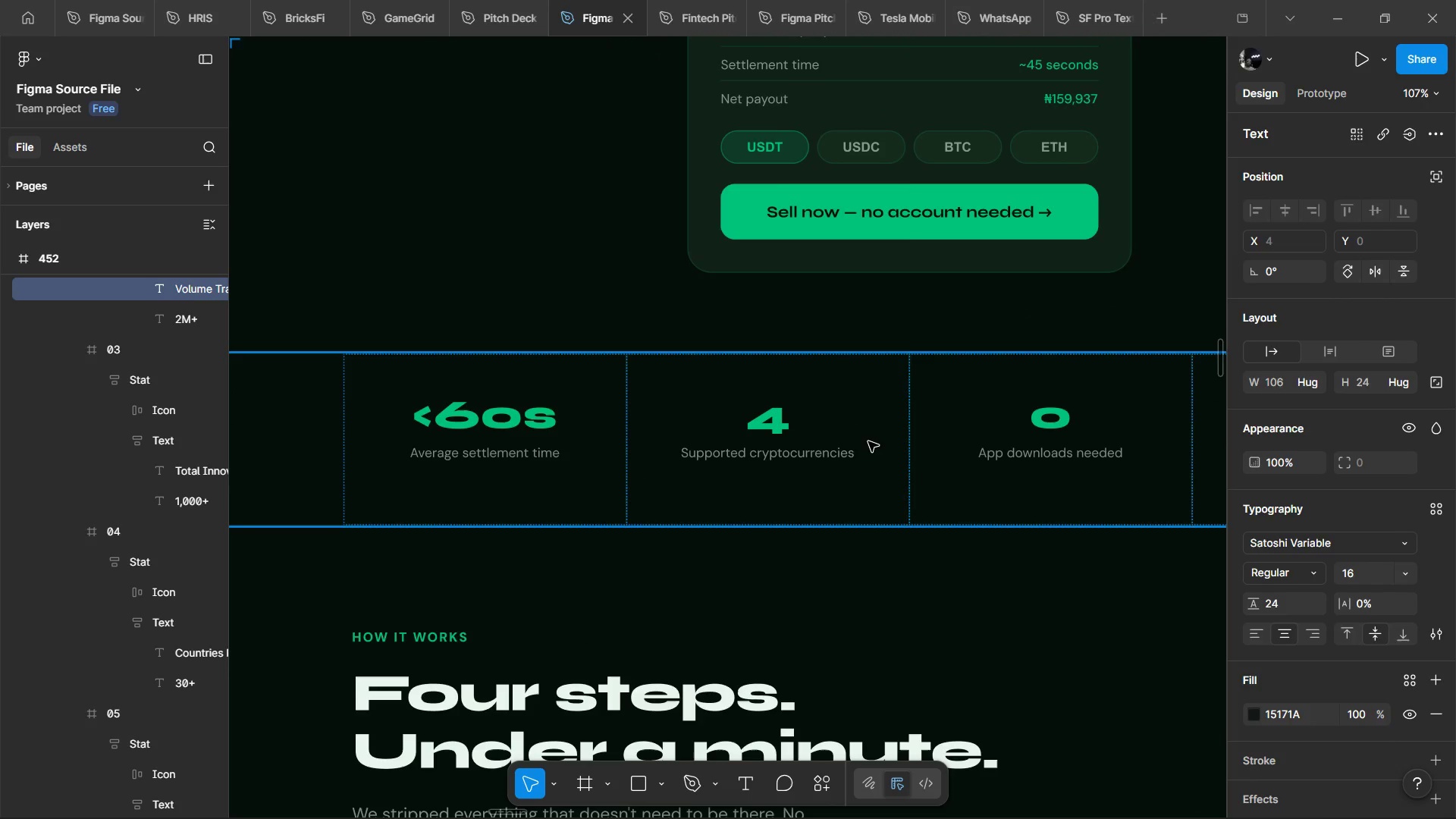 
scroll: coordinate [917, 504], scroll_direction: up, amount: 14.0
 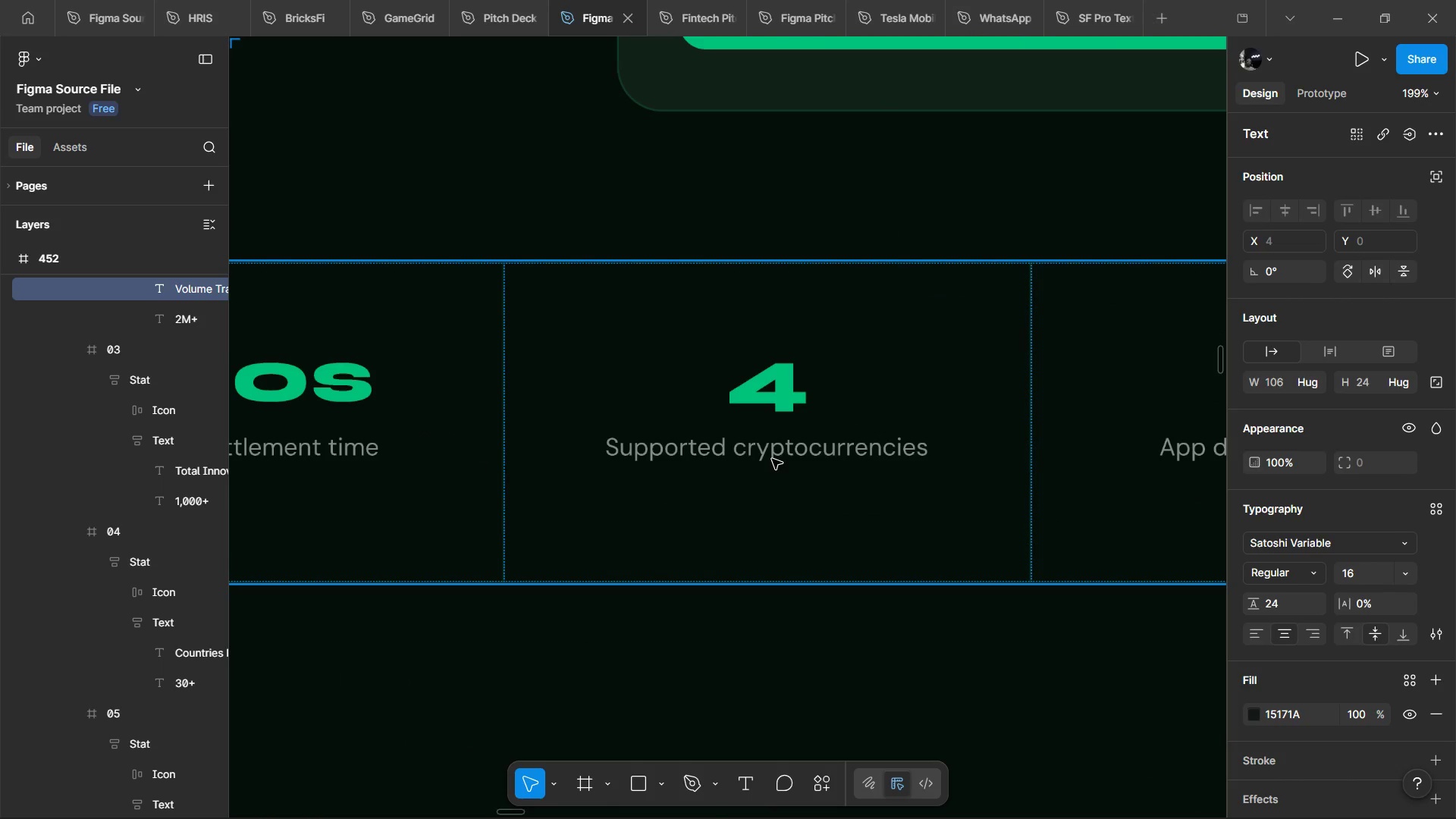 
scroll: coordinate [769, 458], scroll_direction: down, amount: 4.0
 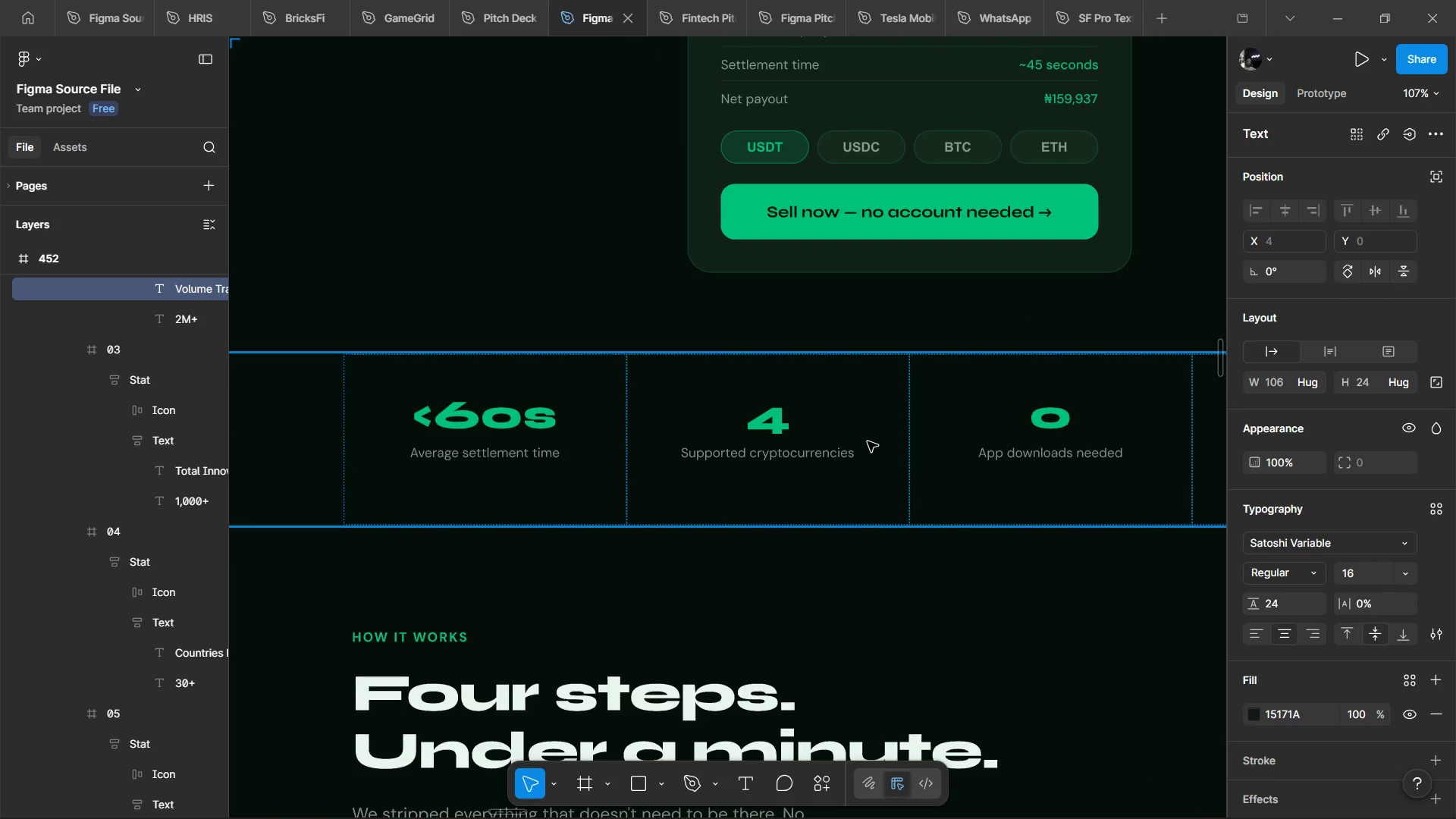 
left_click([868, 441])
 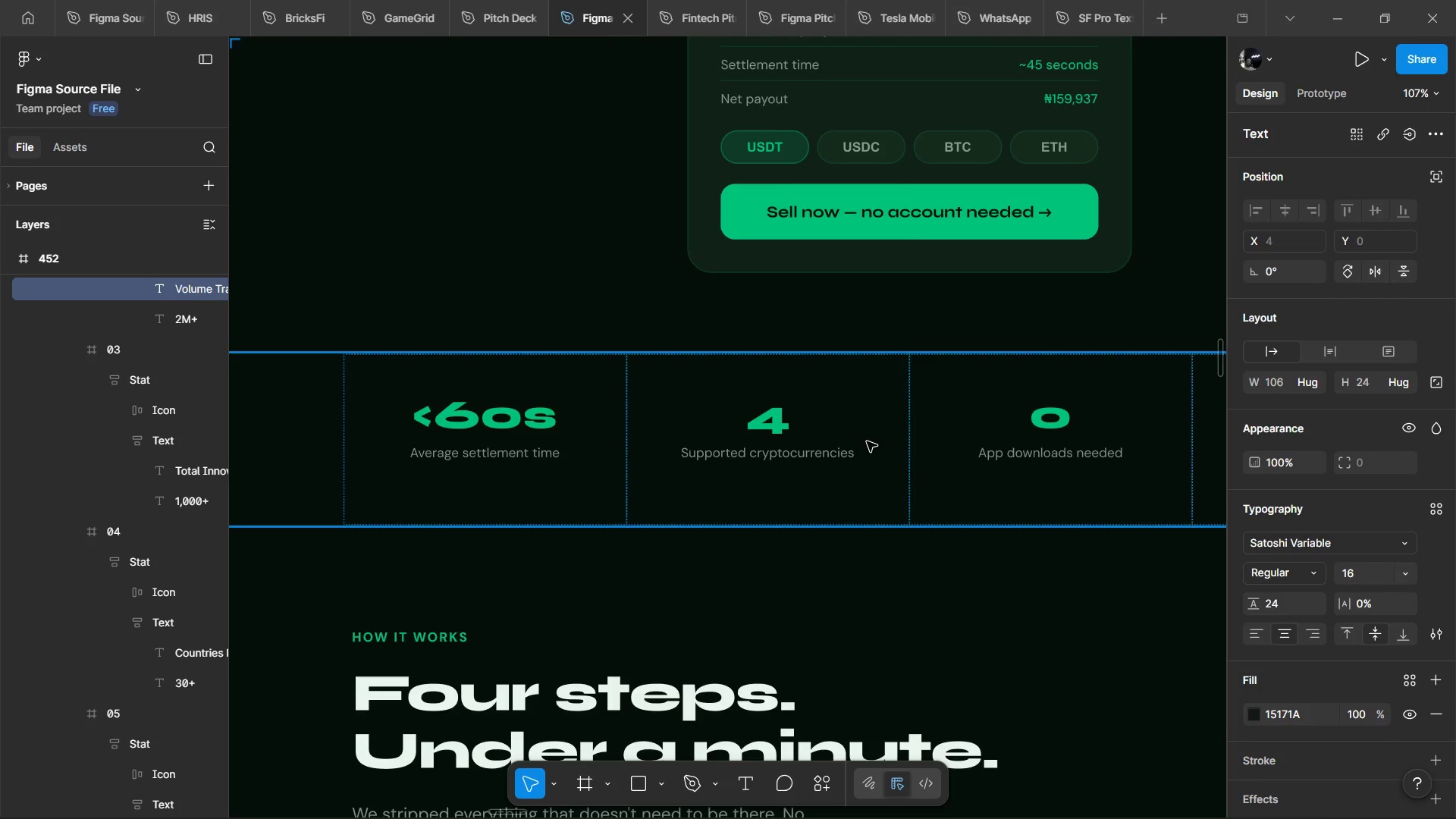 
key(Control+C)
 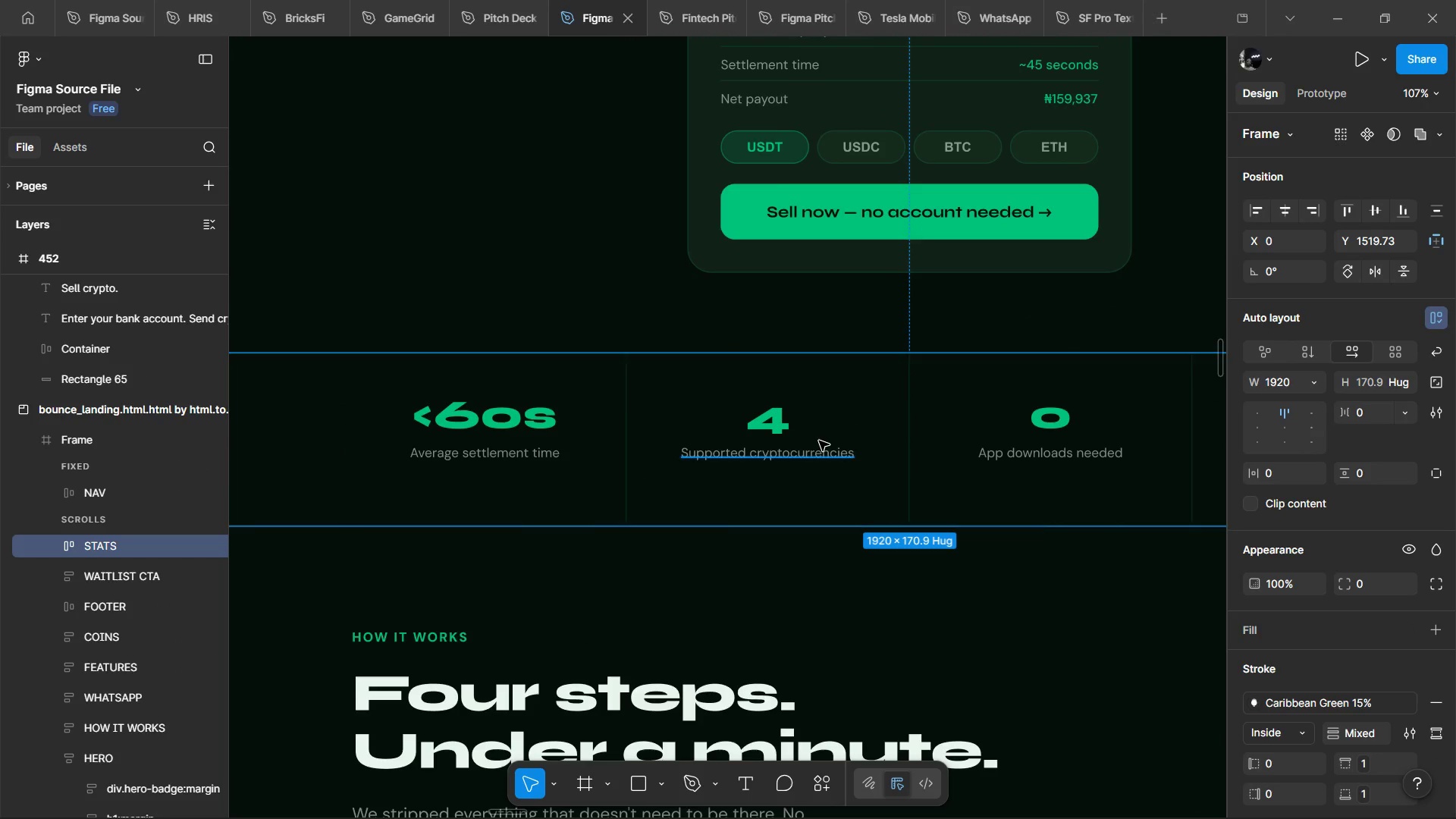 
hold_key(key=ControlLeft, duration=1.05)
hold_key(key=ControlLeft, duration=0.64)
scroll: coordinate [524, 447], scroll_direction: down, amount: 7.0
 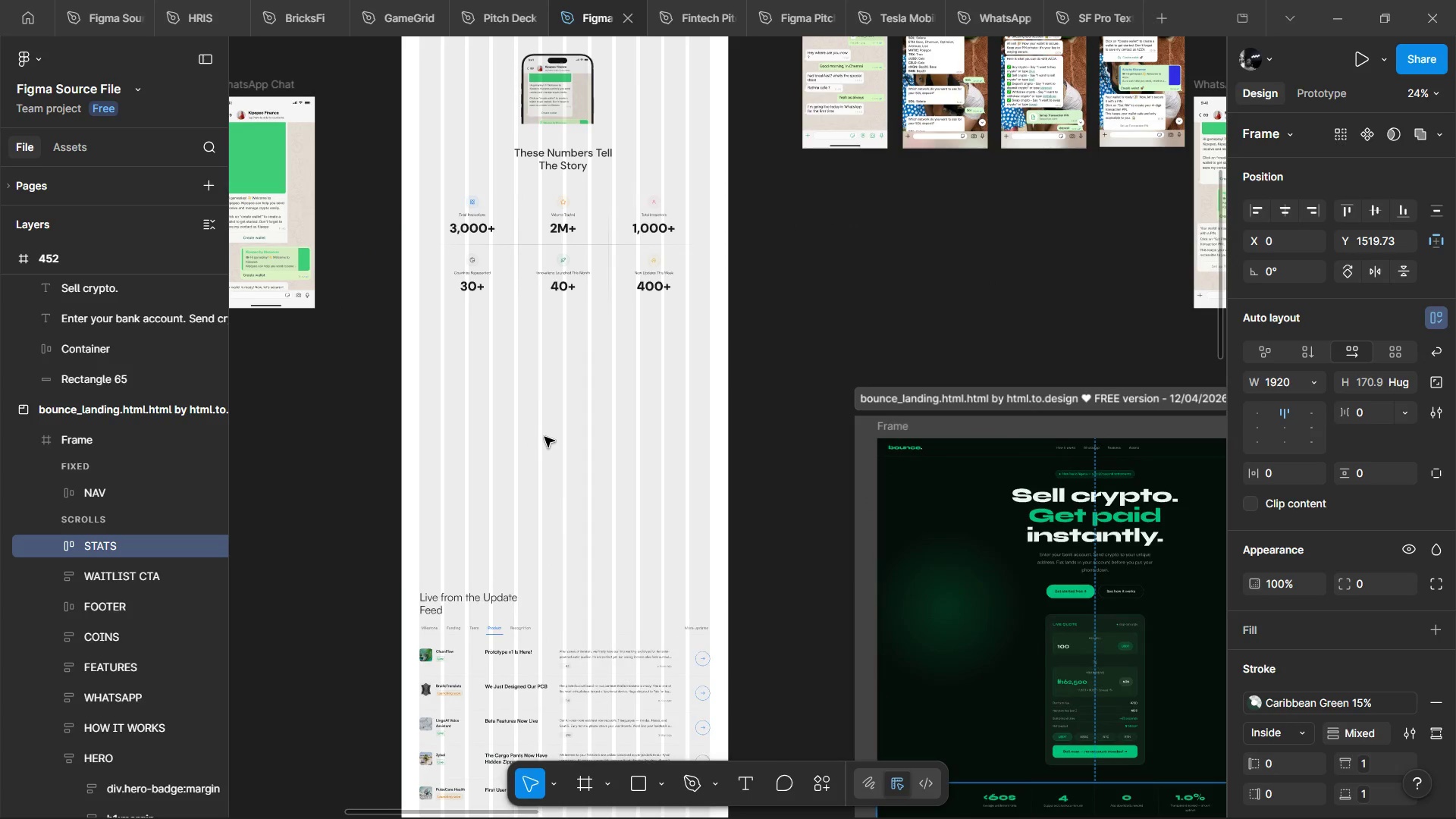 
hold_key(key=ControlLeft, duration=0.45)
left_click([548, 409])
 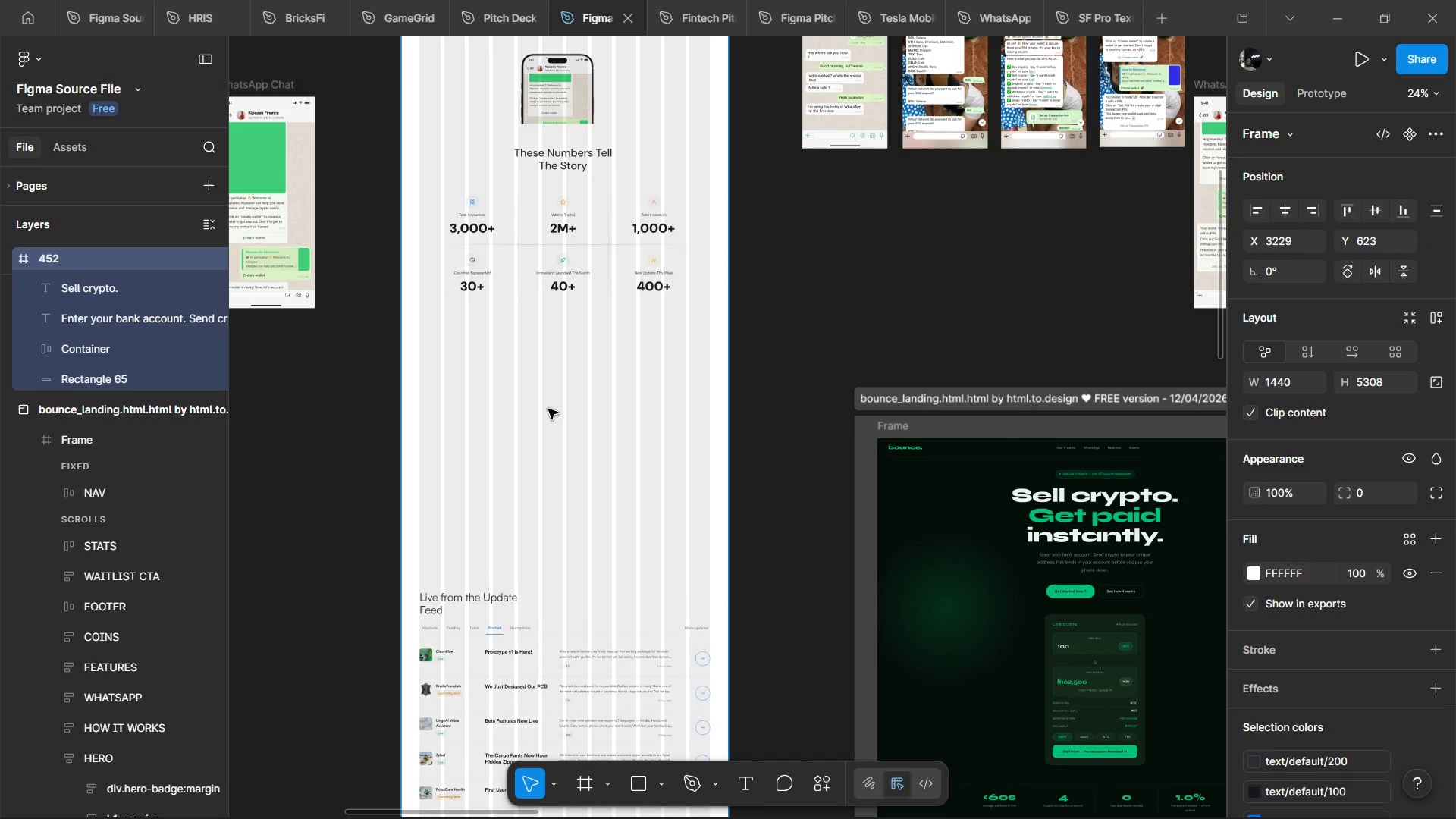 
key(Control+V)
 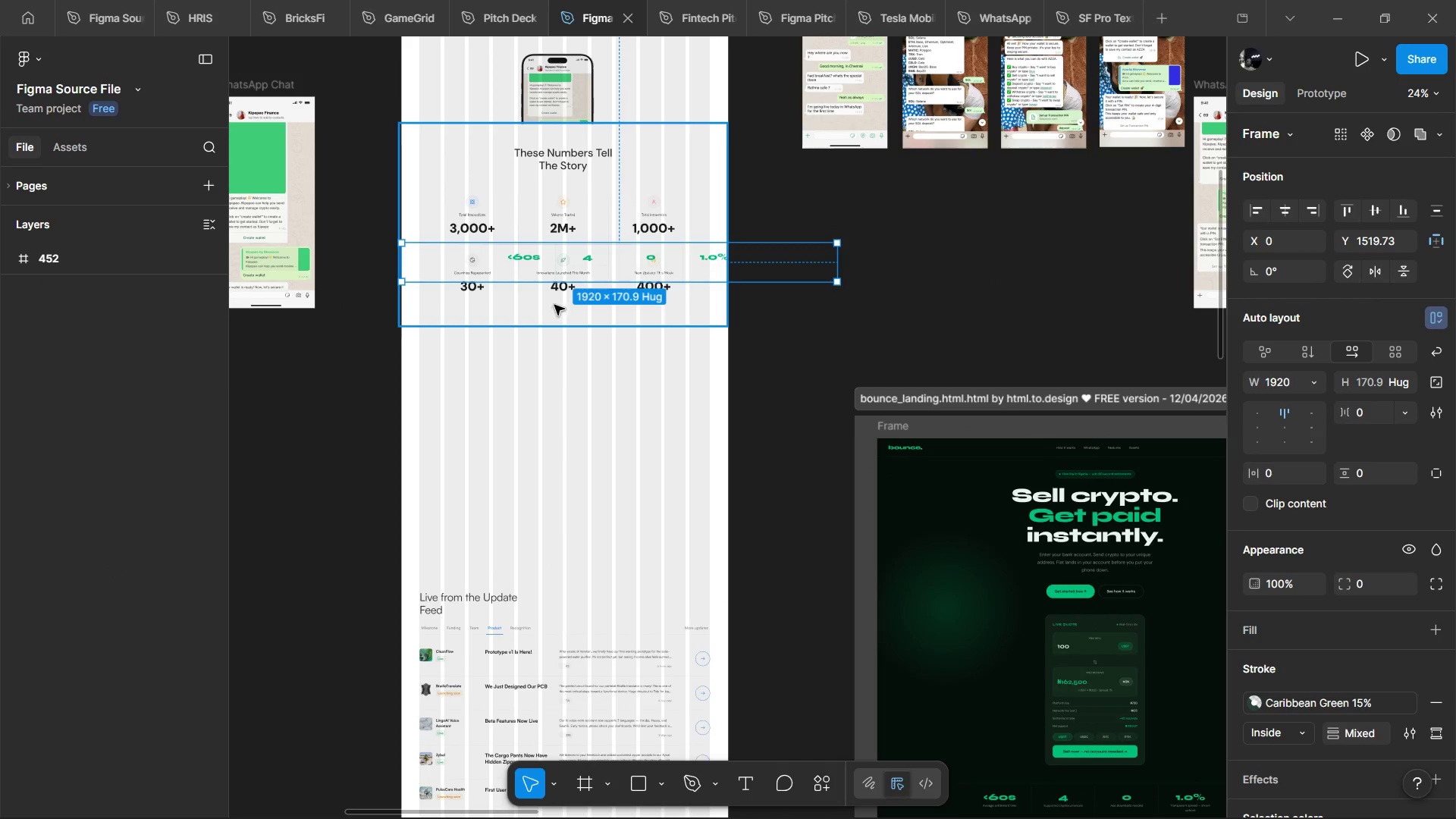 
hold_key(key=ControlLeft, duration=0.58)
scroll: coordinate [579, 238], scroll_direction: up, amount: 3.0
 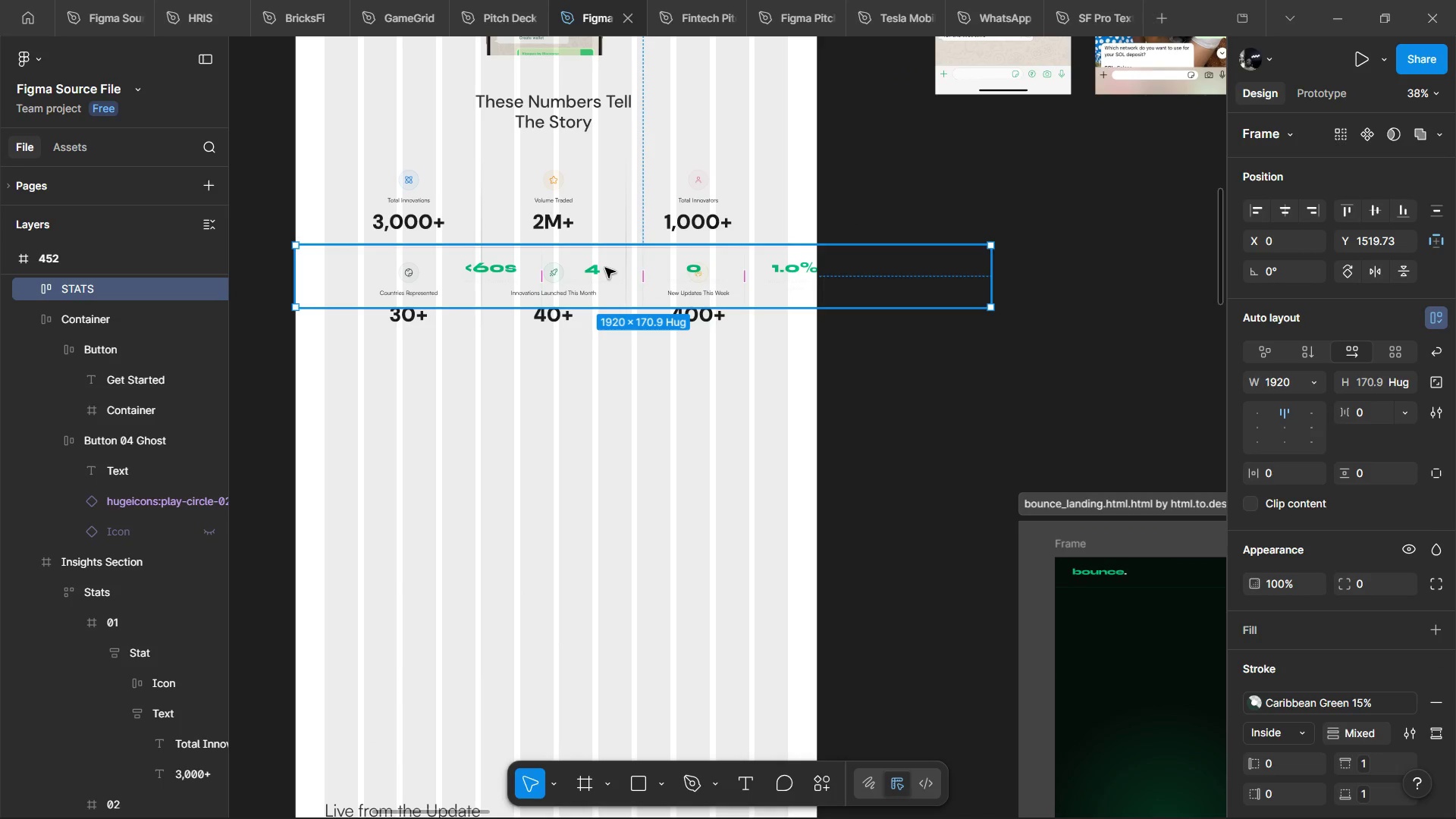 
left_click_drag(start_coordinate=[606, 268], to_coordinate=[536, 453])
 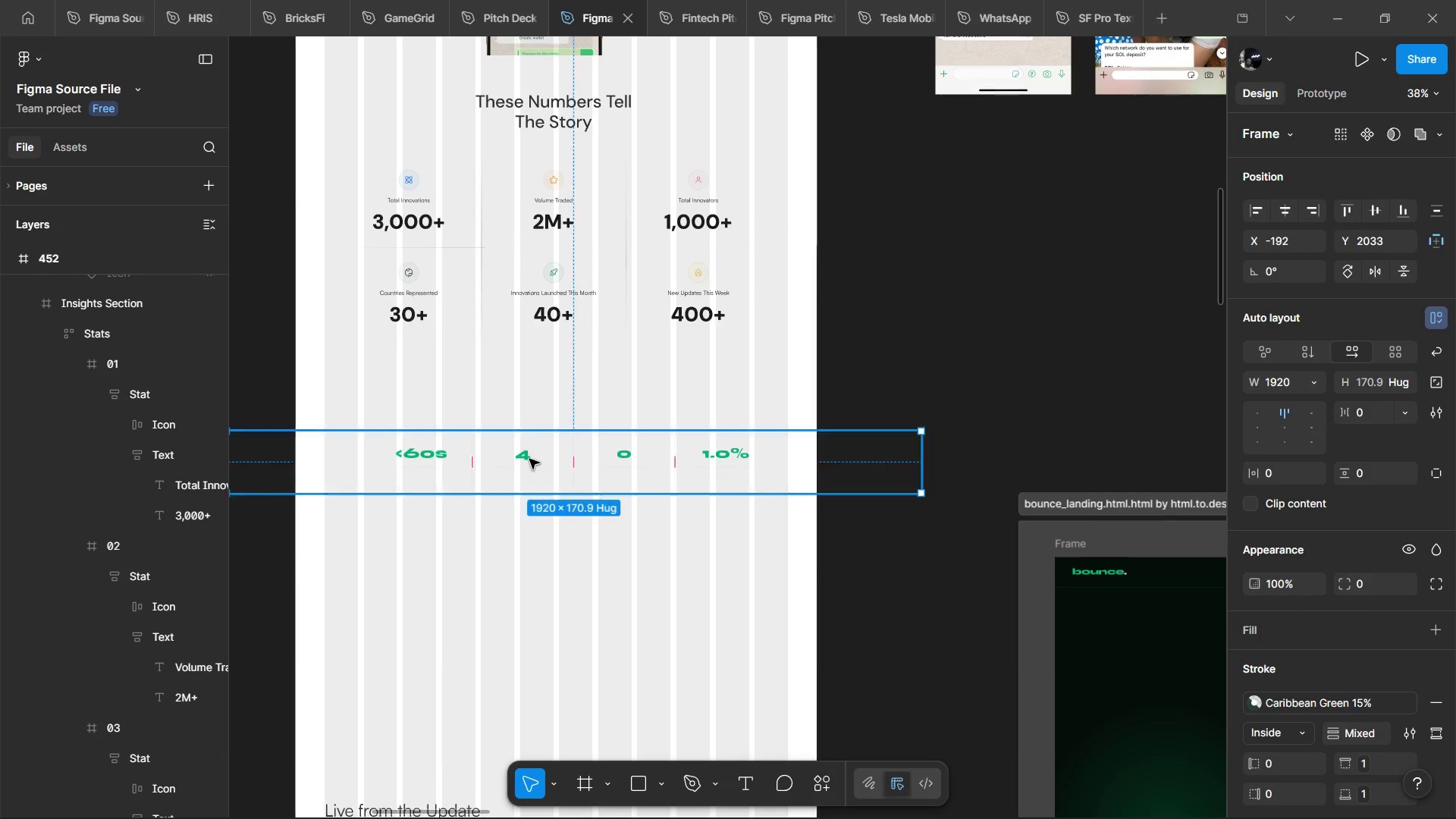 
hold_key(key=ControlLeft, duration=0.91)
scroll: coordinate [479, 447], scroll_direction: up, amount: 5.0
 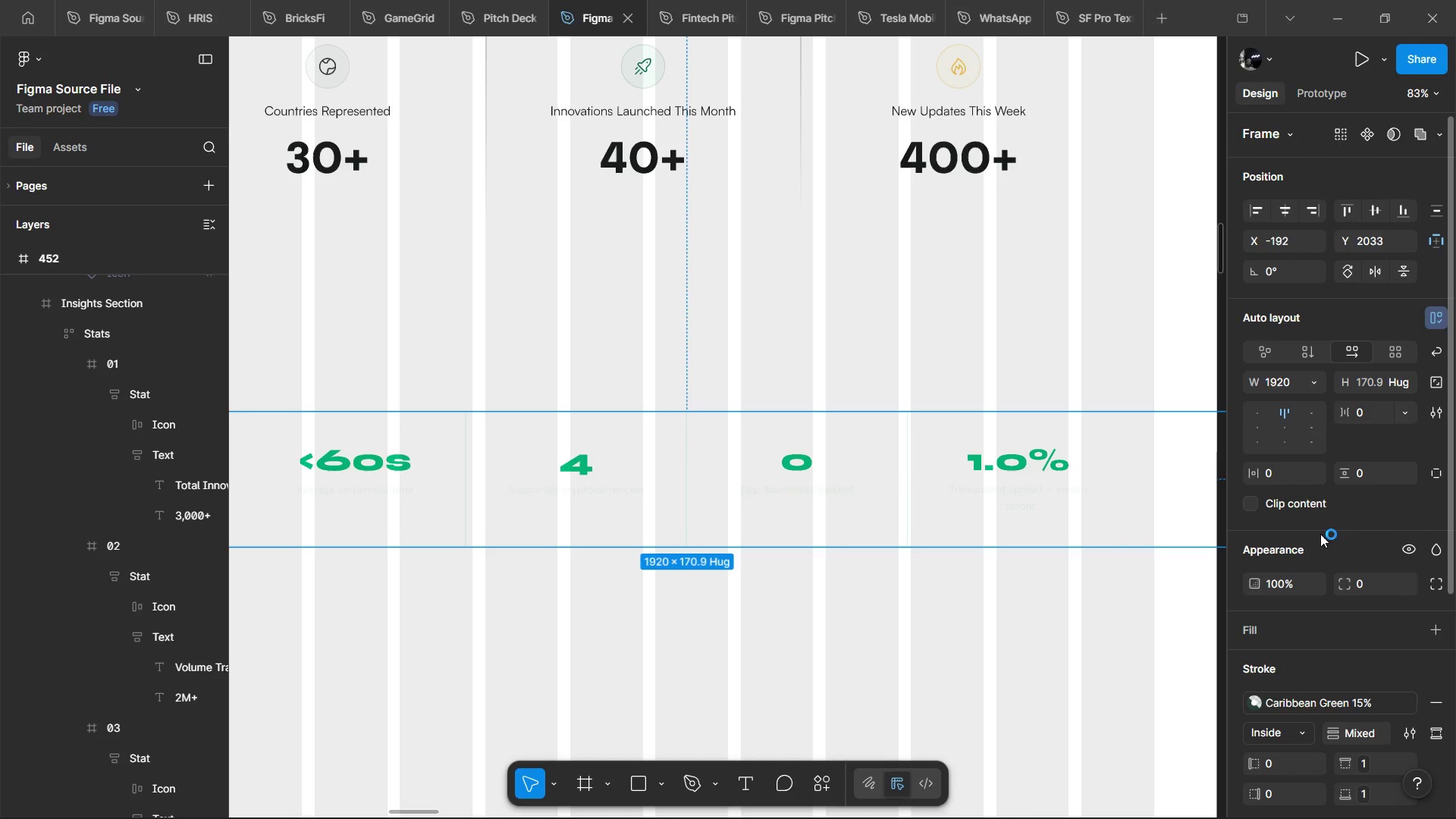 
scroll: coordinate [1328, 546], scroll_direction: down, amount: 9.0
 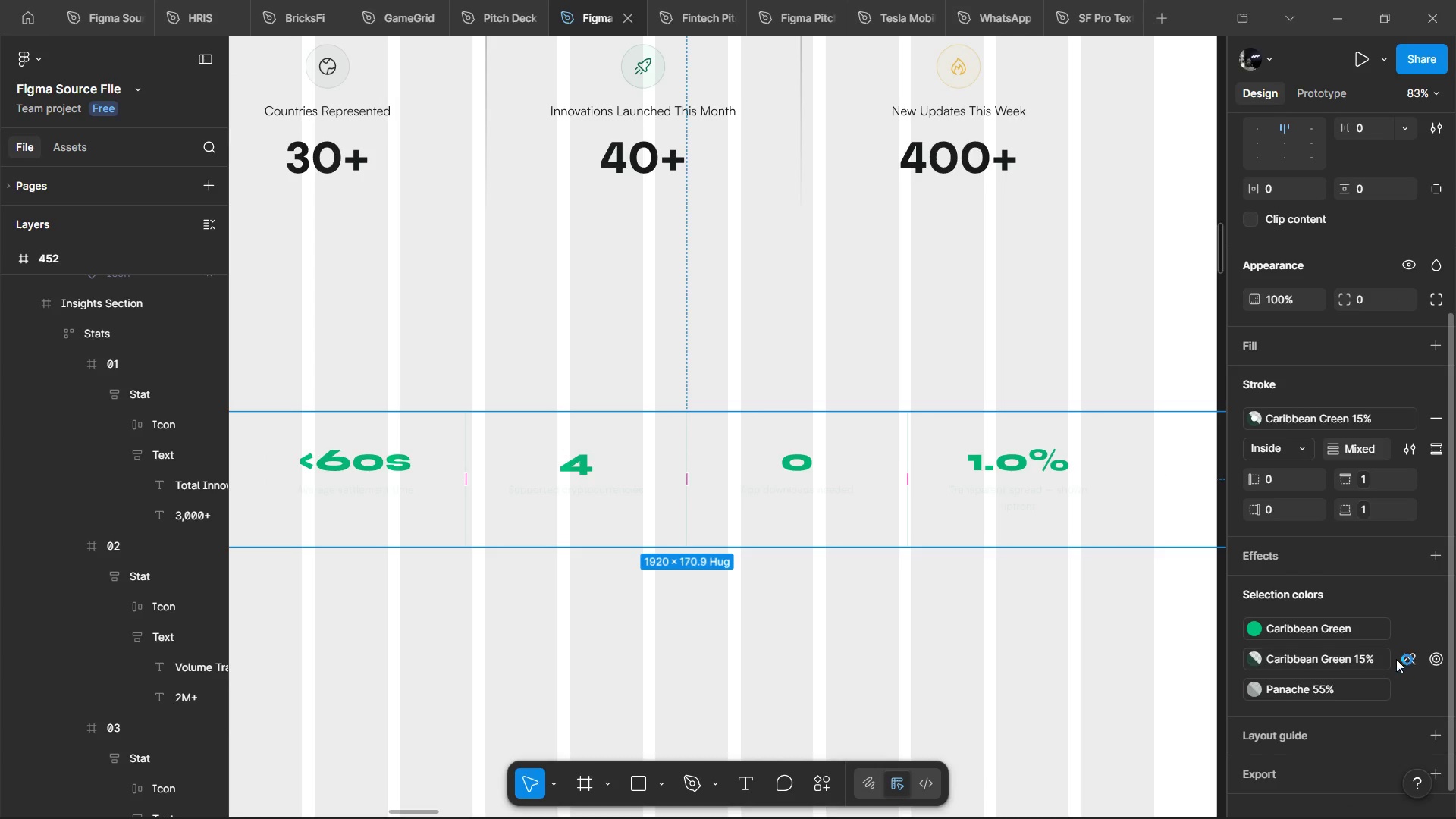 
left_click([1409, 656])
 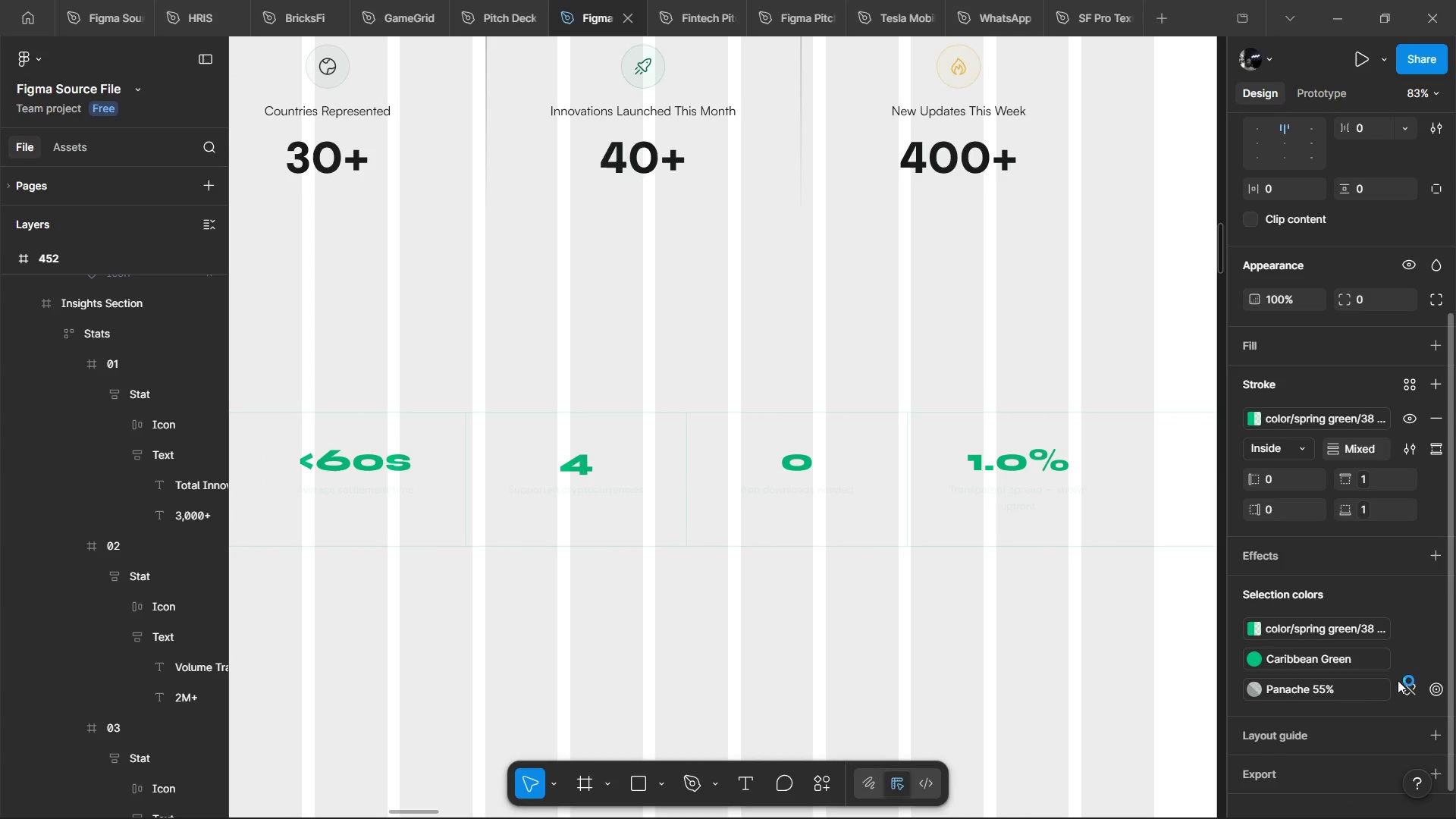 
left_click([1398, 683])
 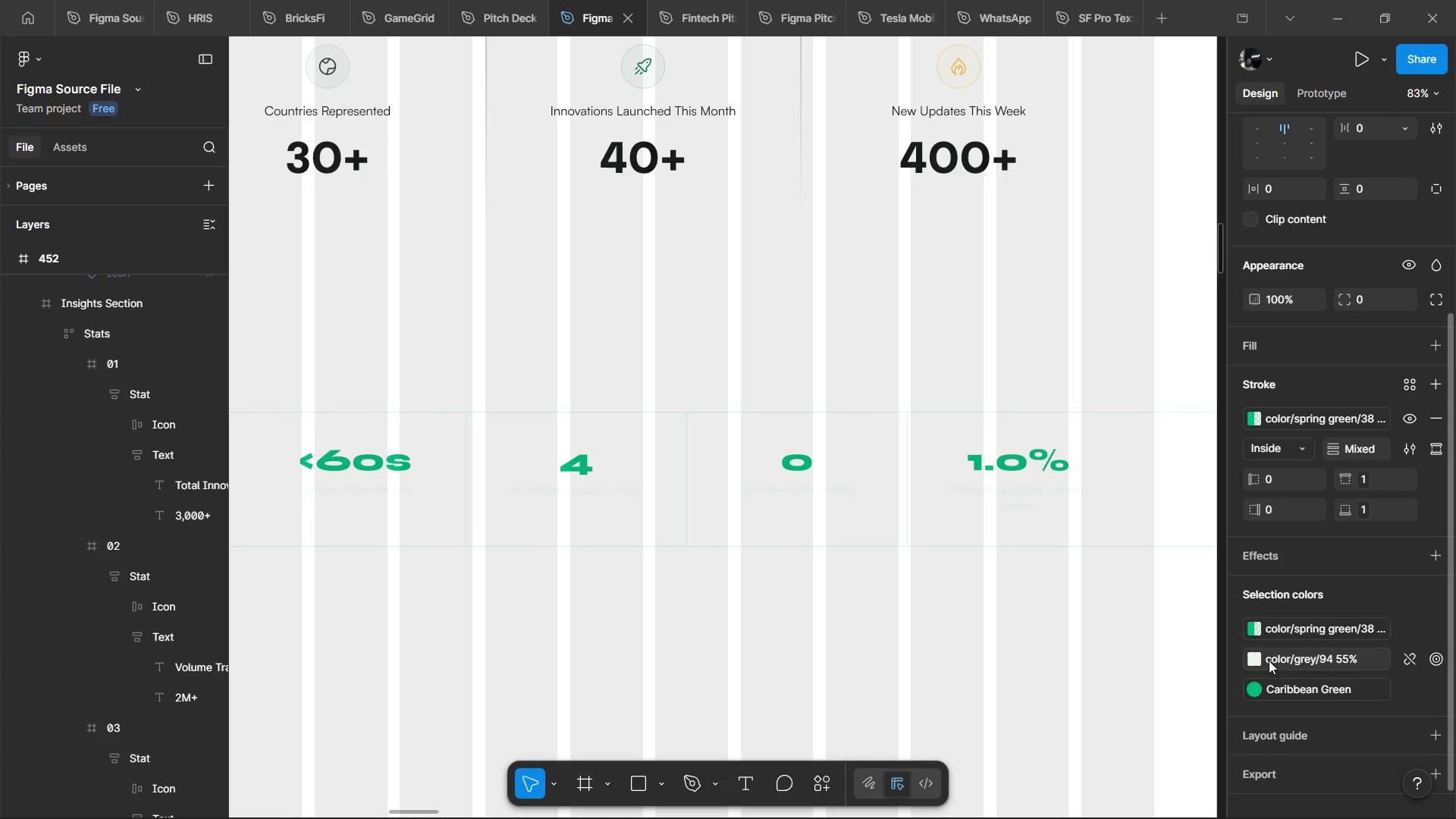 
left_click([1255, 654])
 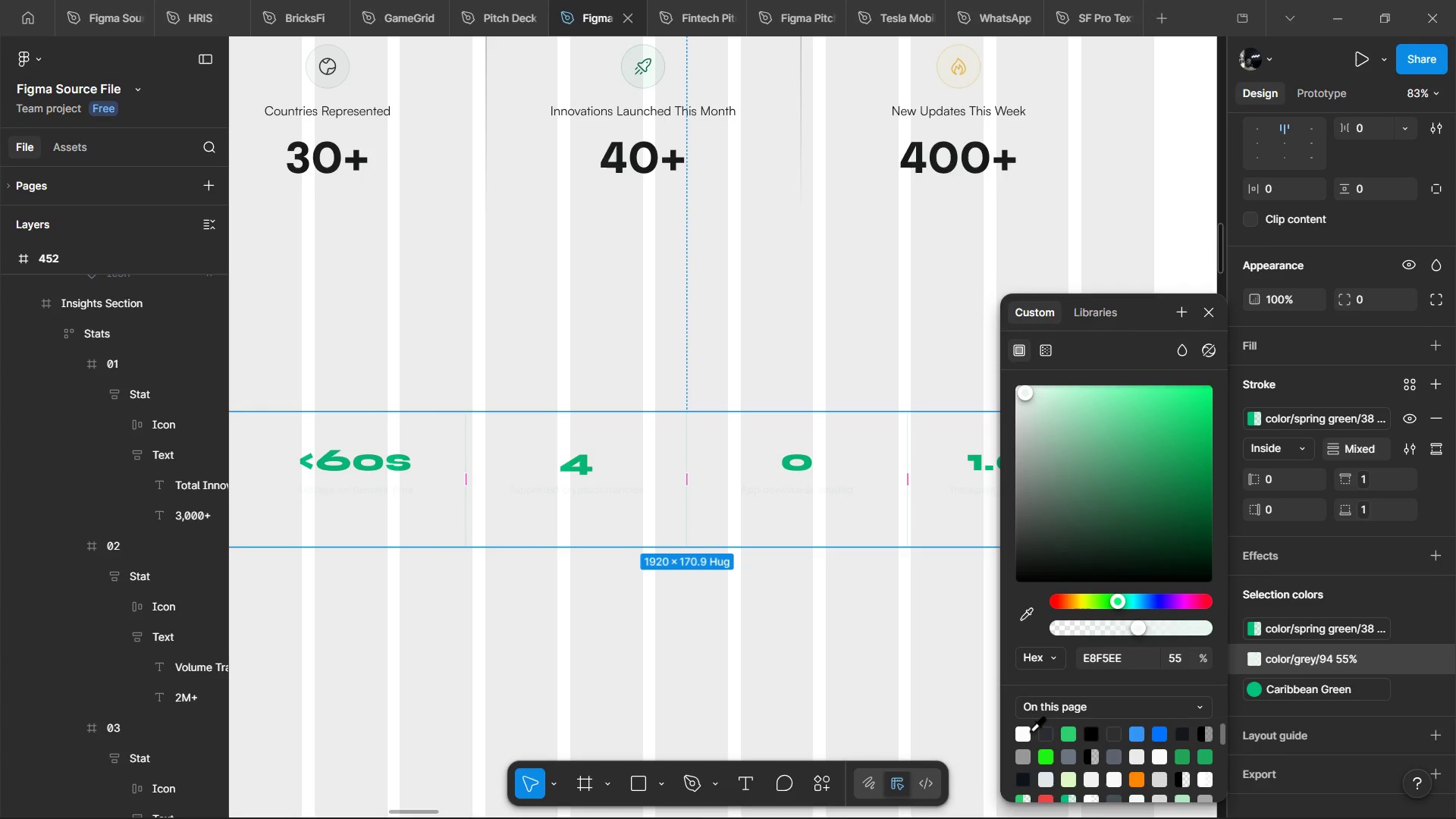 
left_click([1044, 732])
 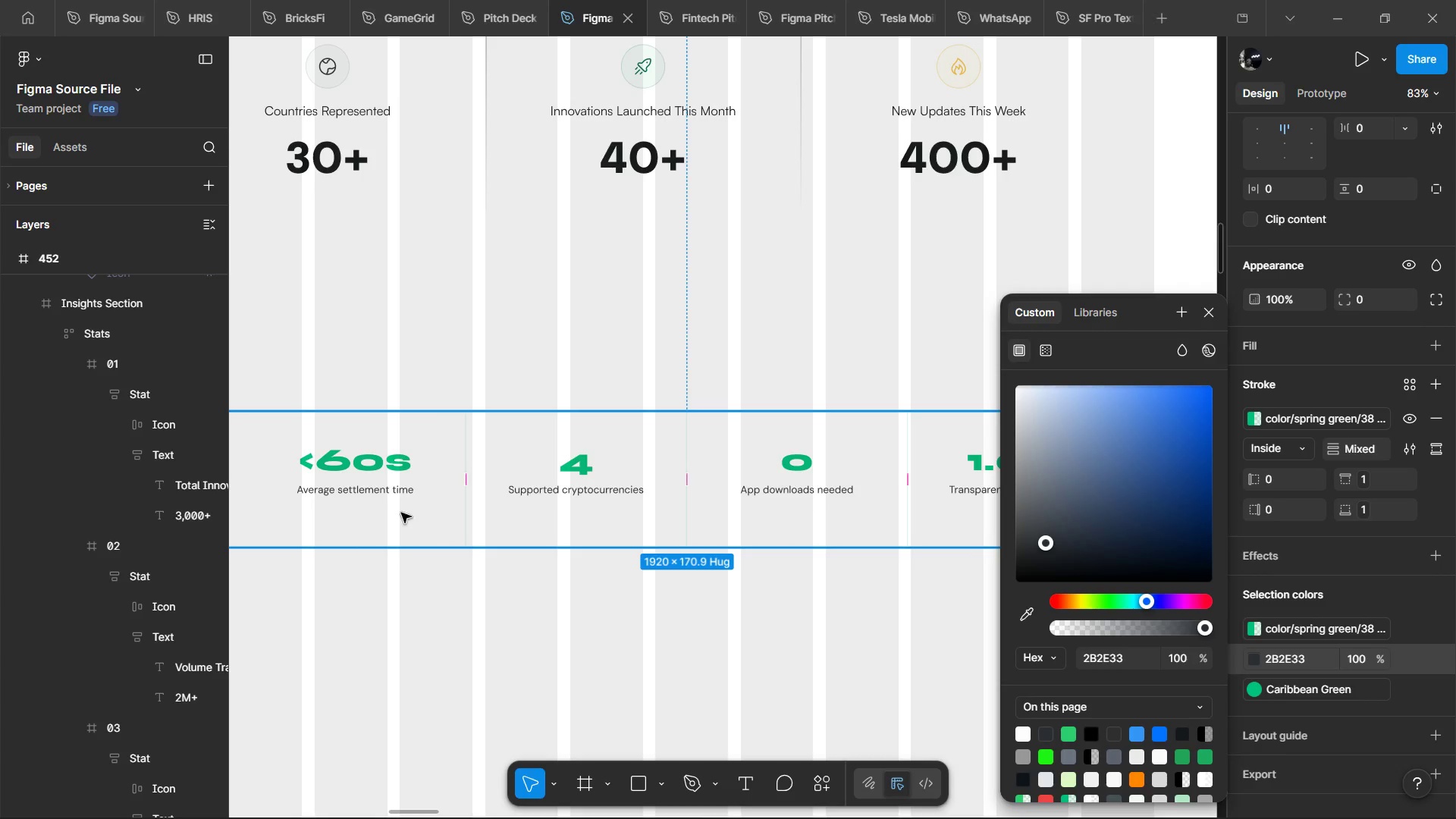 
hold_key(key=ControlLeft, duration=1.08)
scroll: coordinate [408, 469], scroll_direction: none, amount: 0.0
 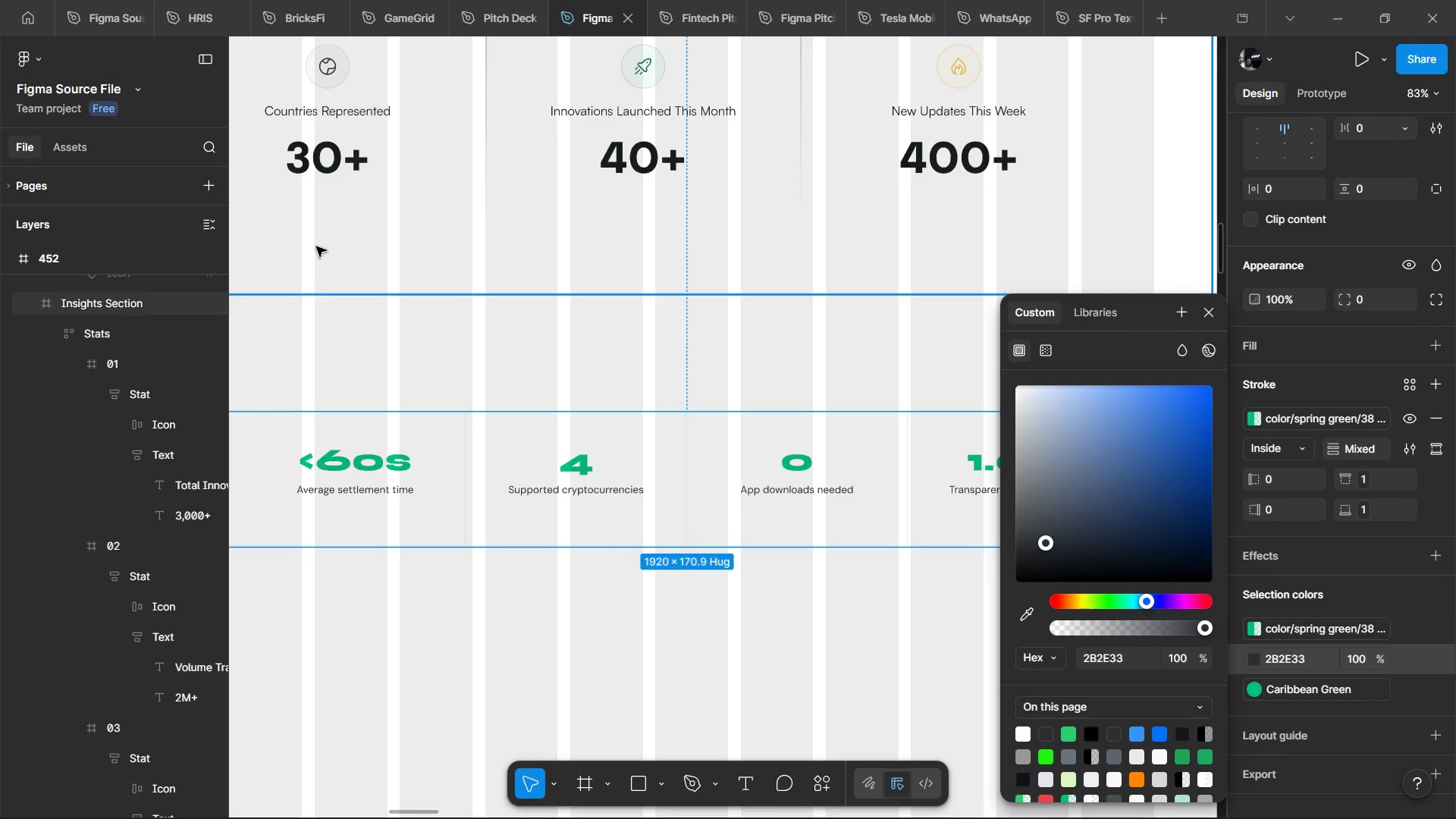 
scroll: coordinate [316, 246], scroll_direction: up, amount: 3.0
 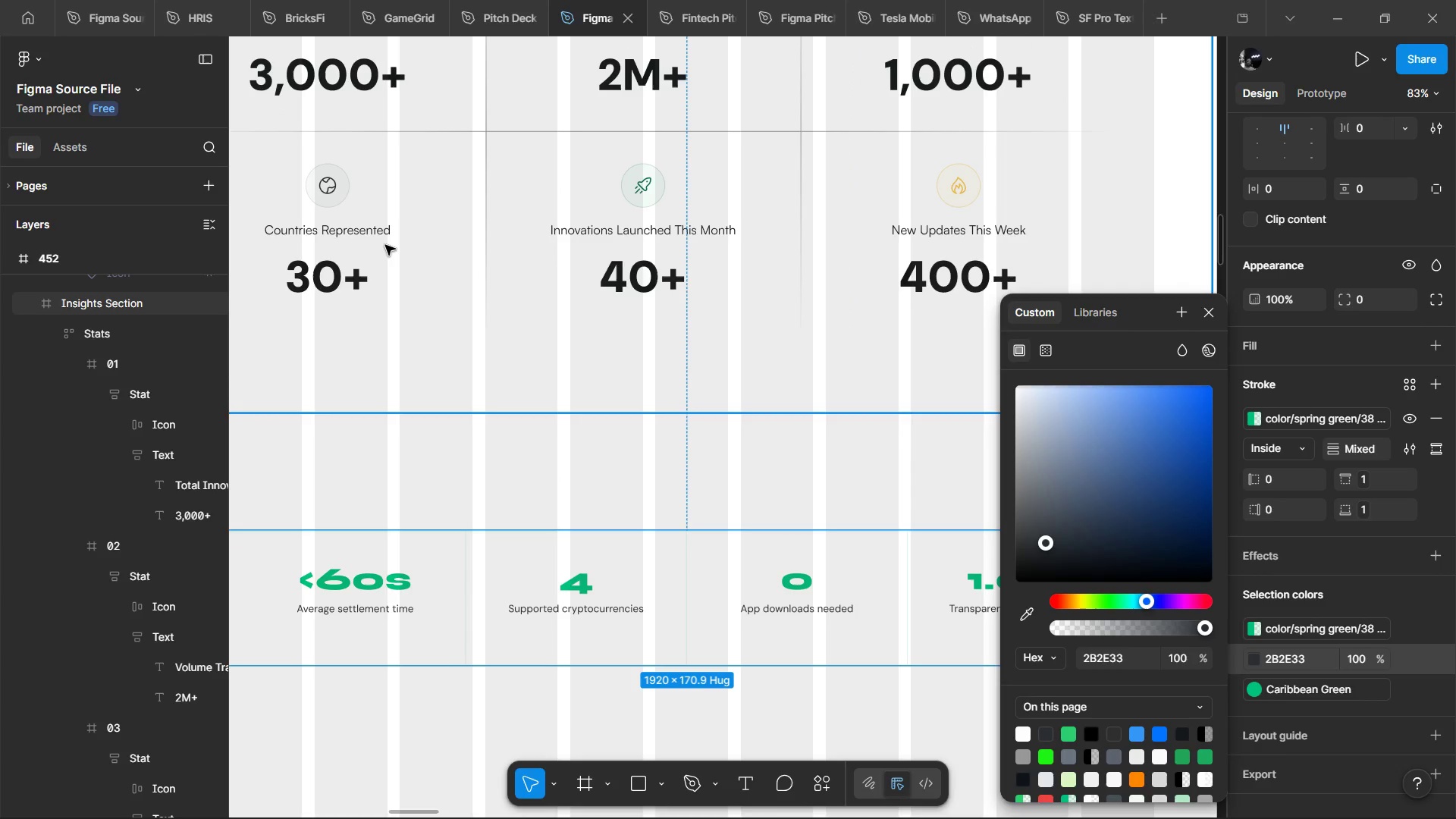 
hold_key(key=ControlLeft, duration=0.91)
scroll: coordinate [387, 245], scroll_direction: down, amount: 1.0
 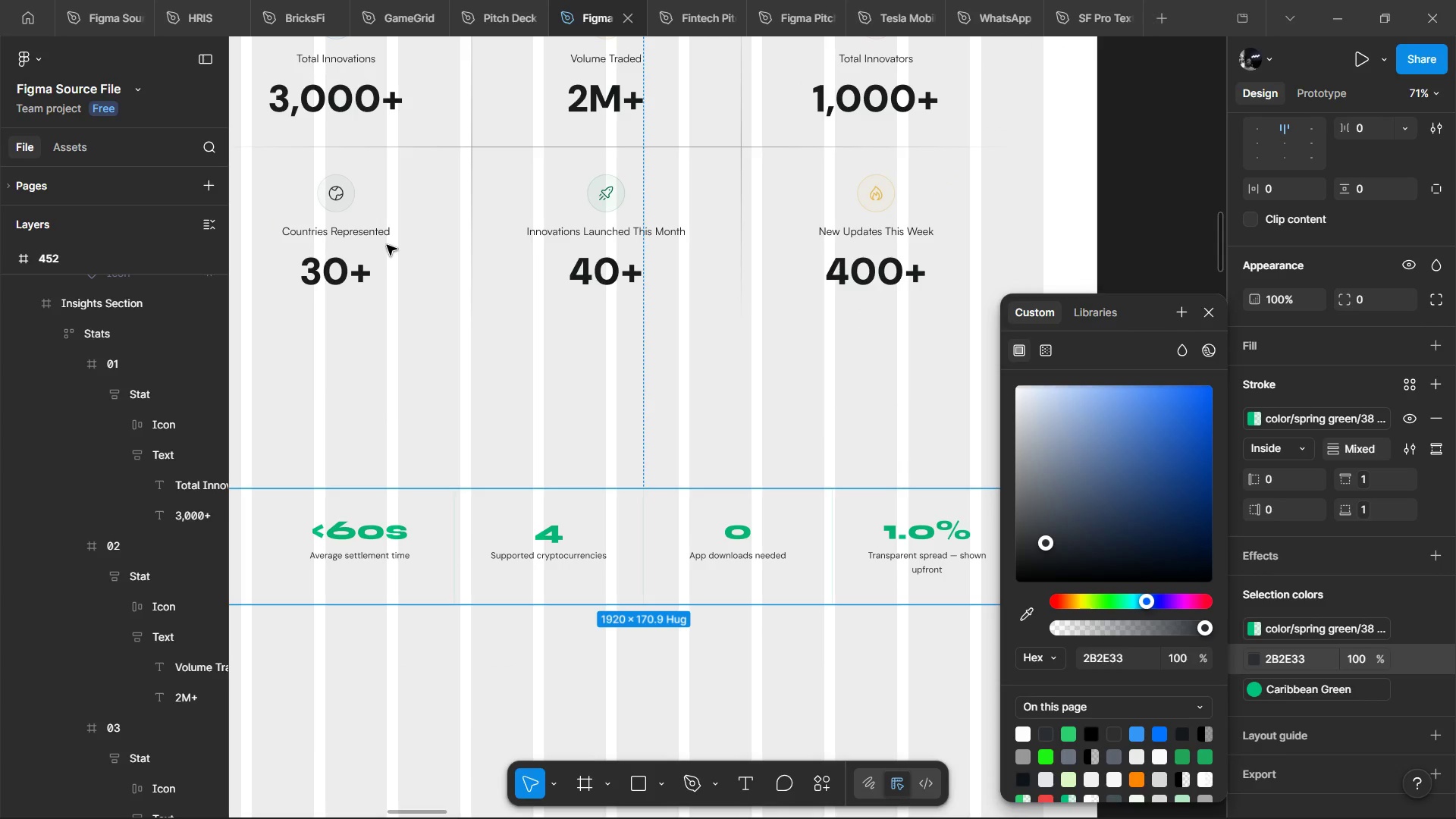 
hold_key(key=ControlLeft, duration=1.36)
left_click([341, 234])
 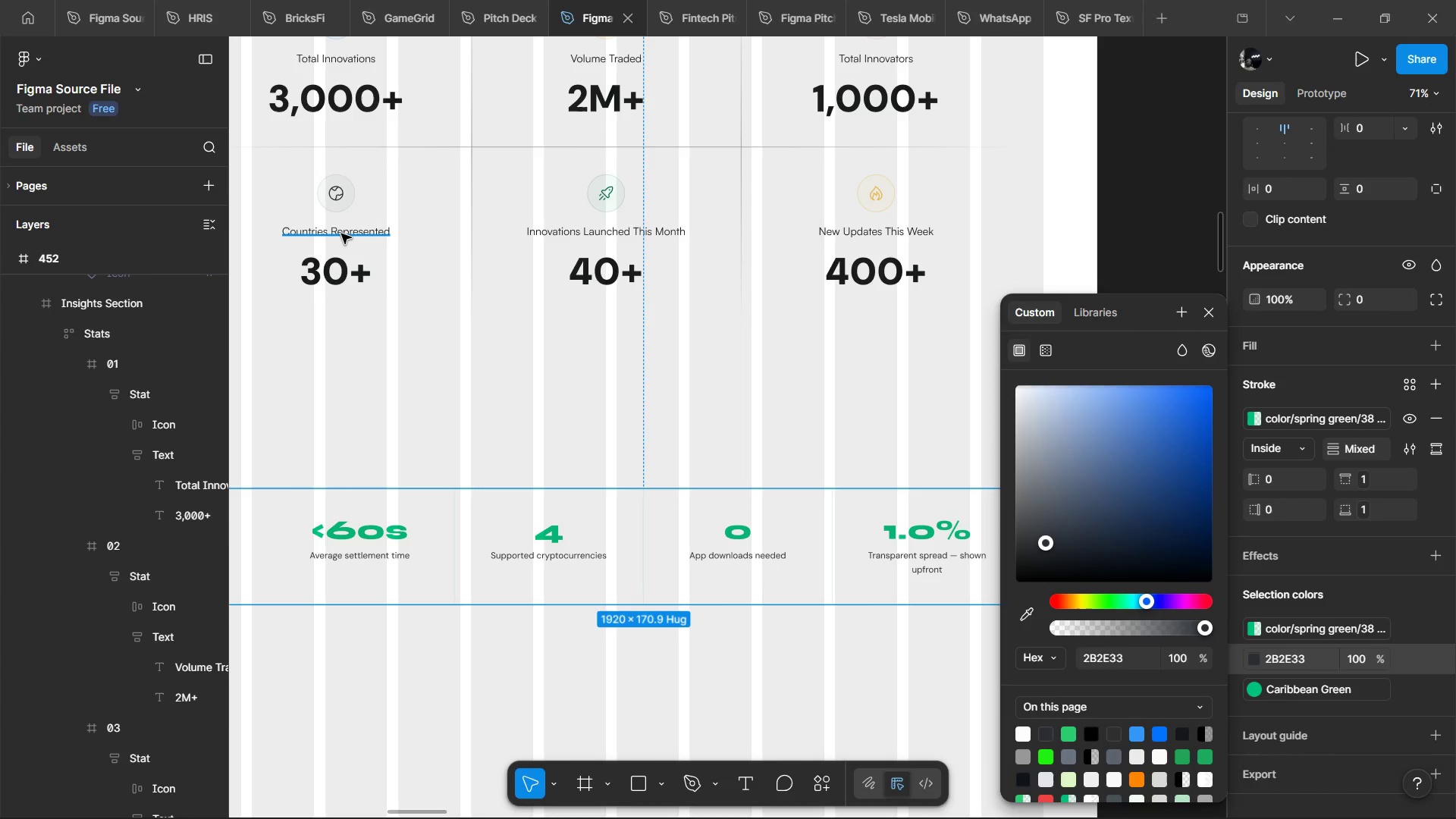 
double_click([341, 234])
 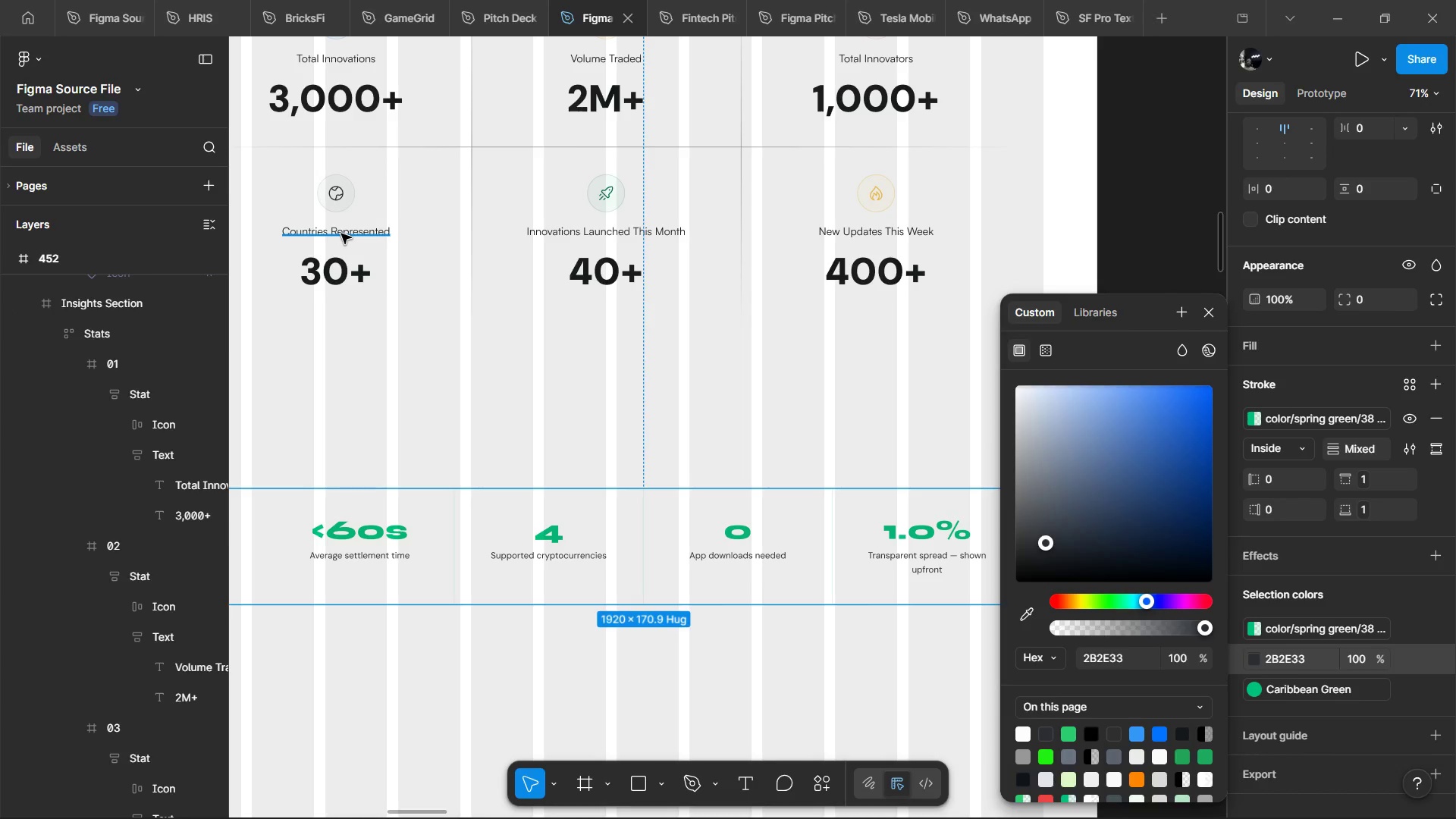 
triple_click([341, 234])
 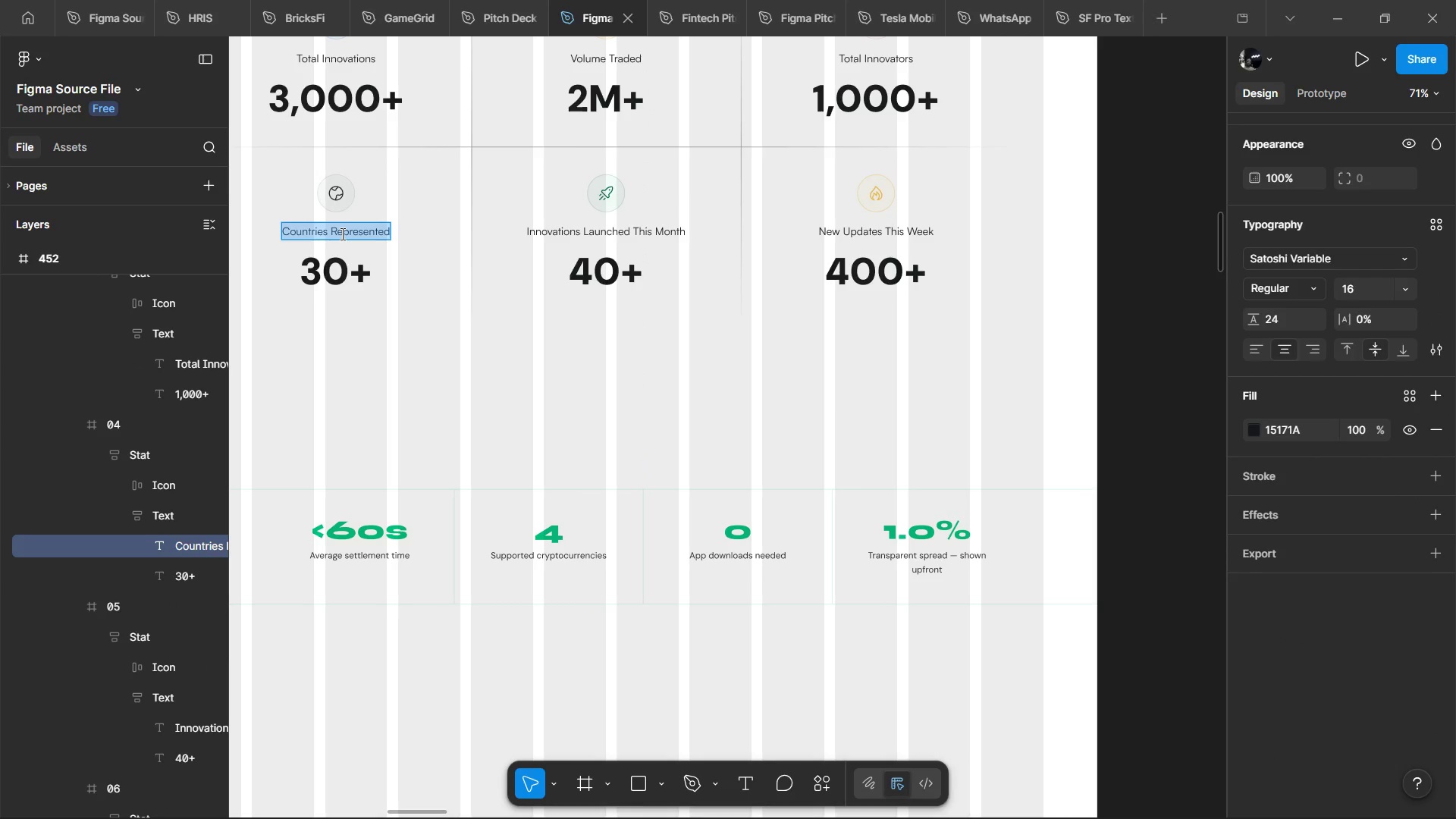 
hold_key(key=ShiftLeft, duration=0.78)
 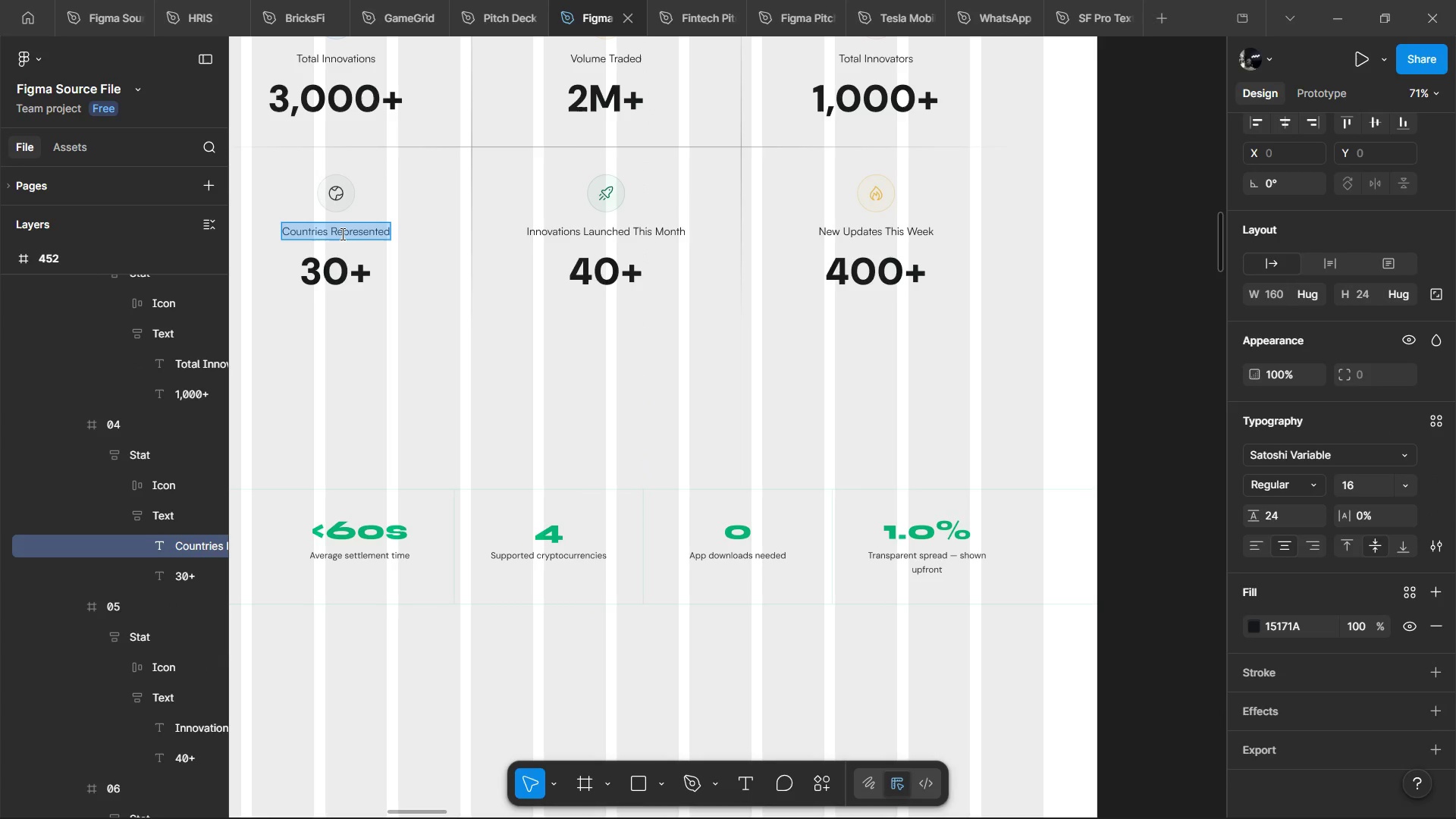 
scroll: coordinate [366, 214], scroll_direction: up, amount: 2.0
 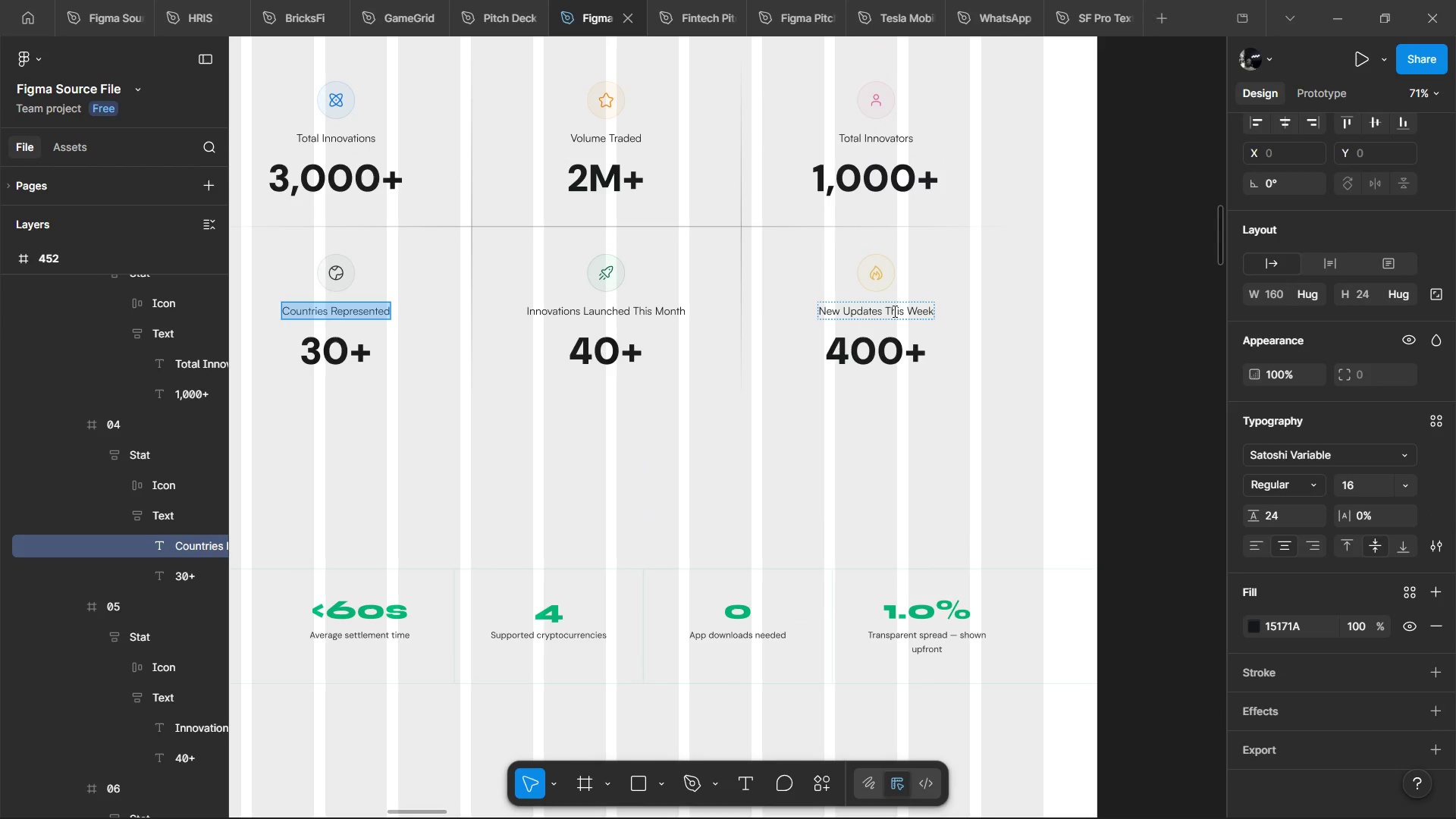 
double_click([893, 311])
 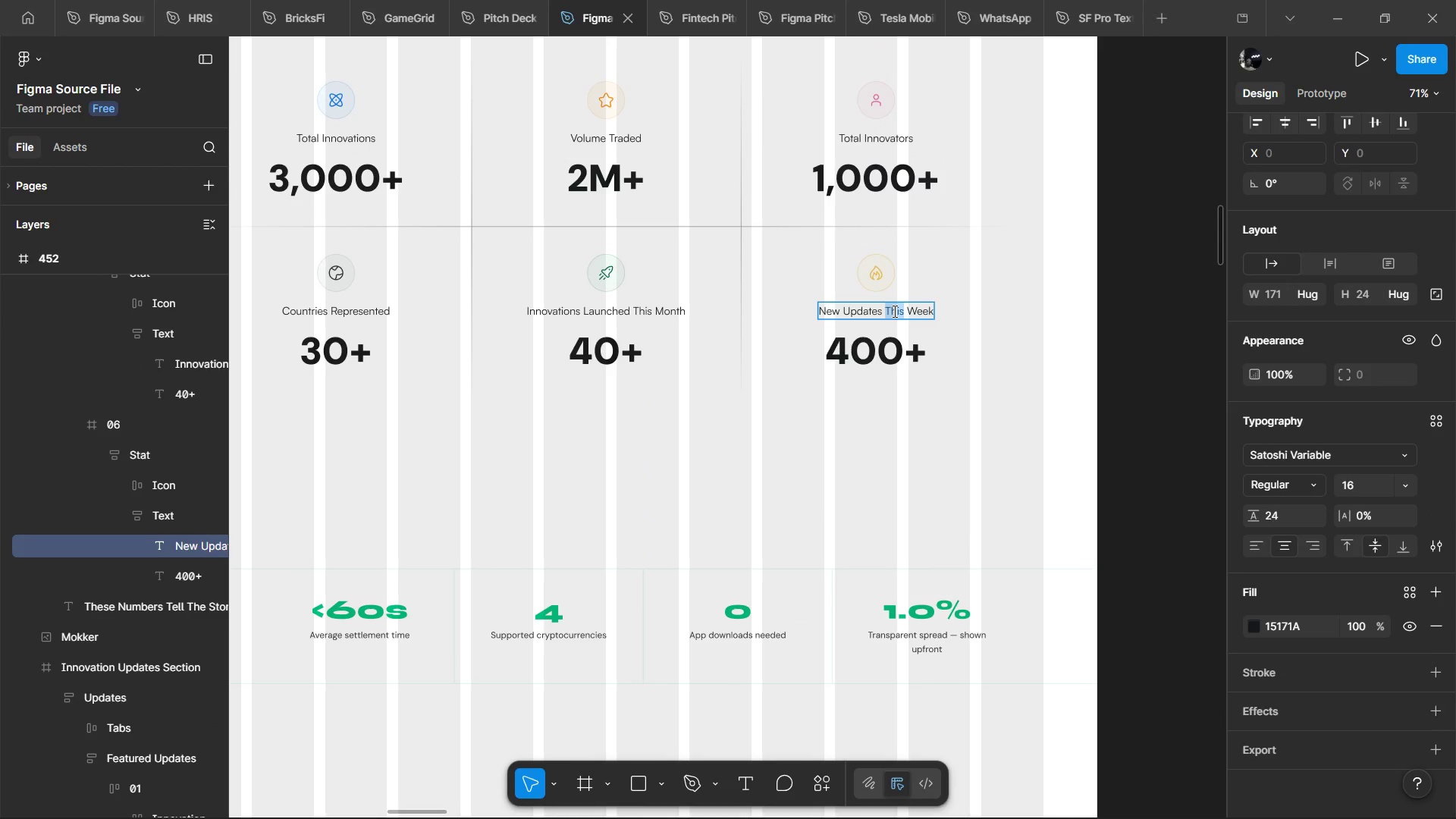 
triple_click([893, 311])
 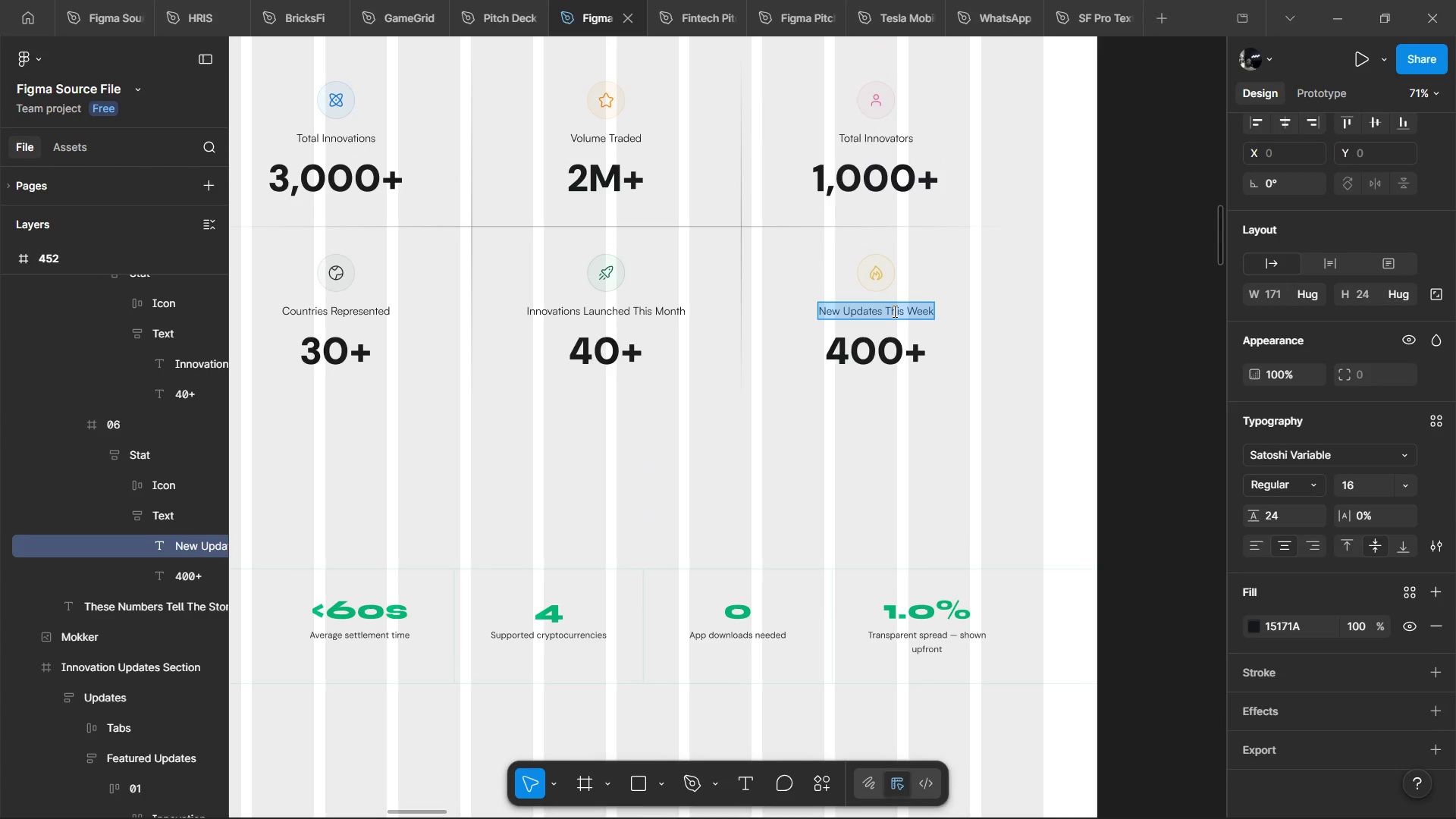 
hold_key(key=ShiftLeft, duration=1.52)
 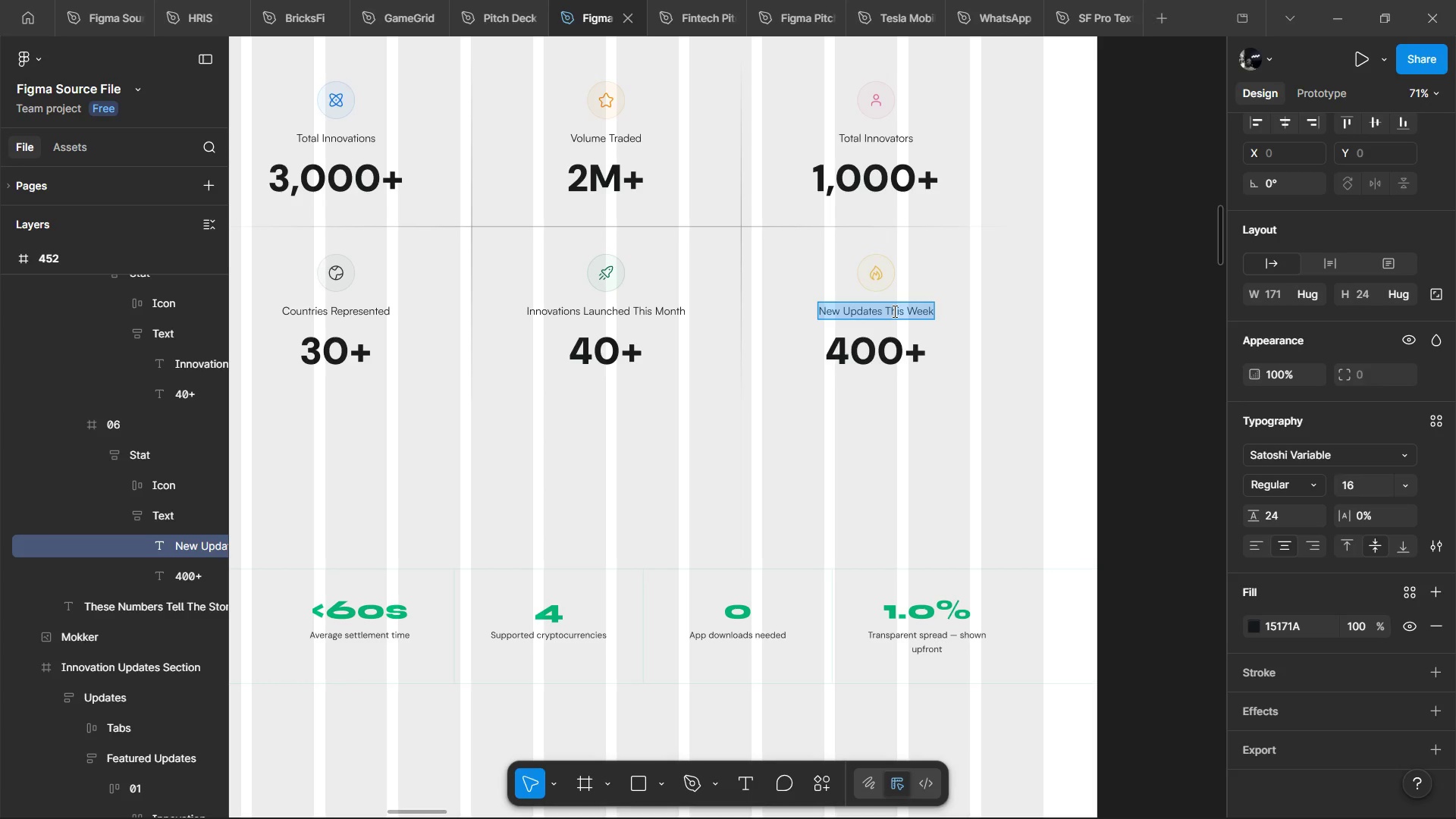 
hold_key(key=ShiftLeft, duration=1.5)
 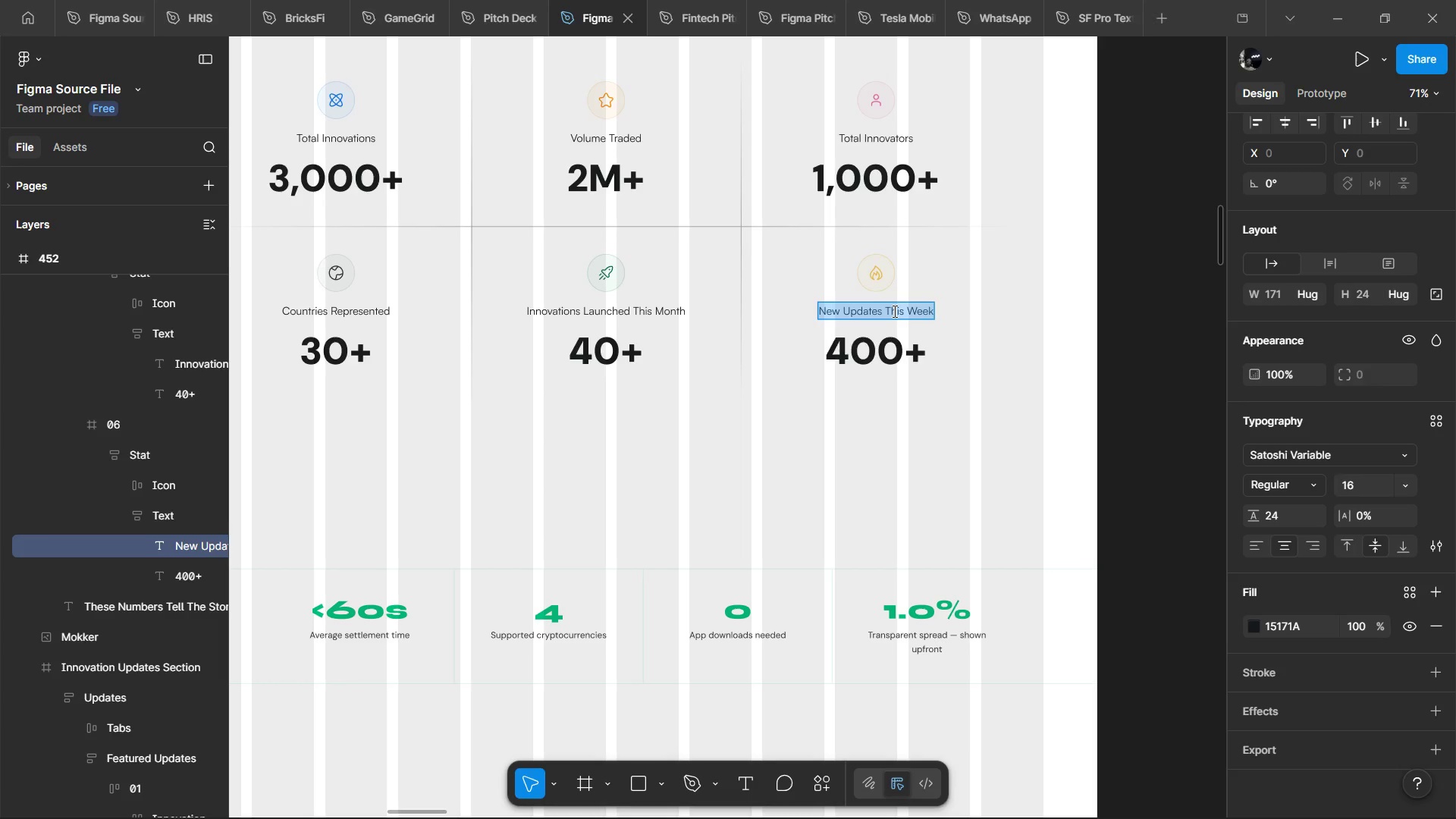 
type(Average Settlemet])
key(Backspace)
key(Backspace)
type(nt tme)
 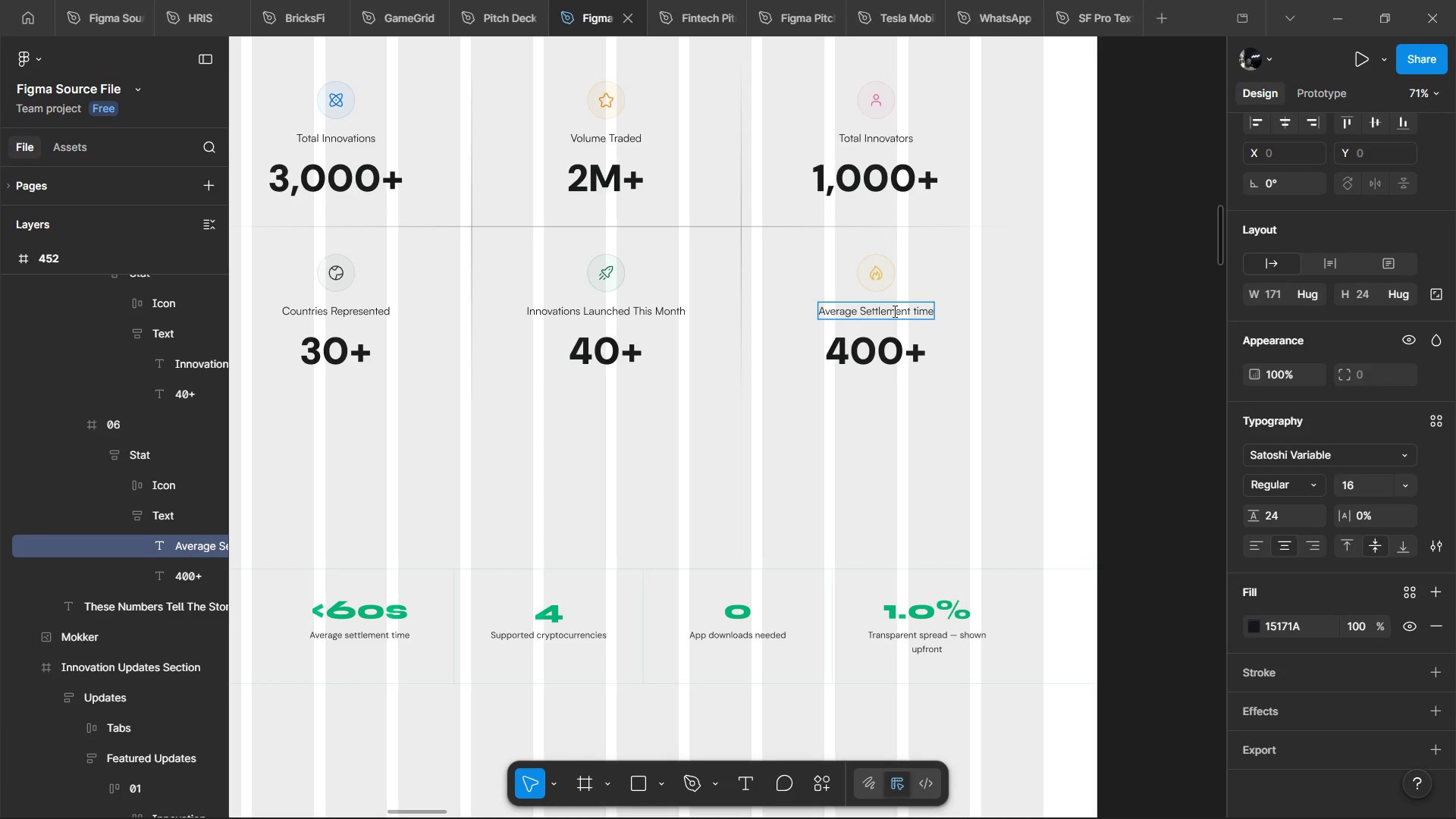 
 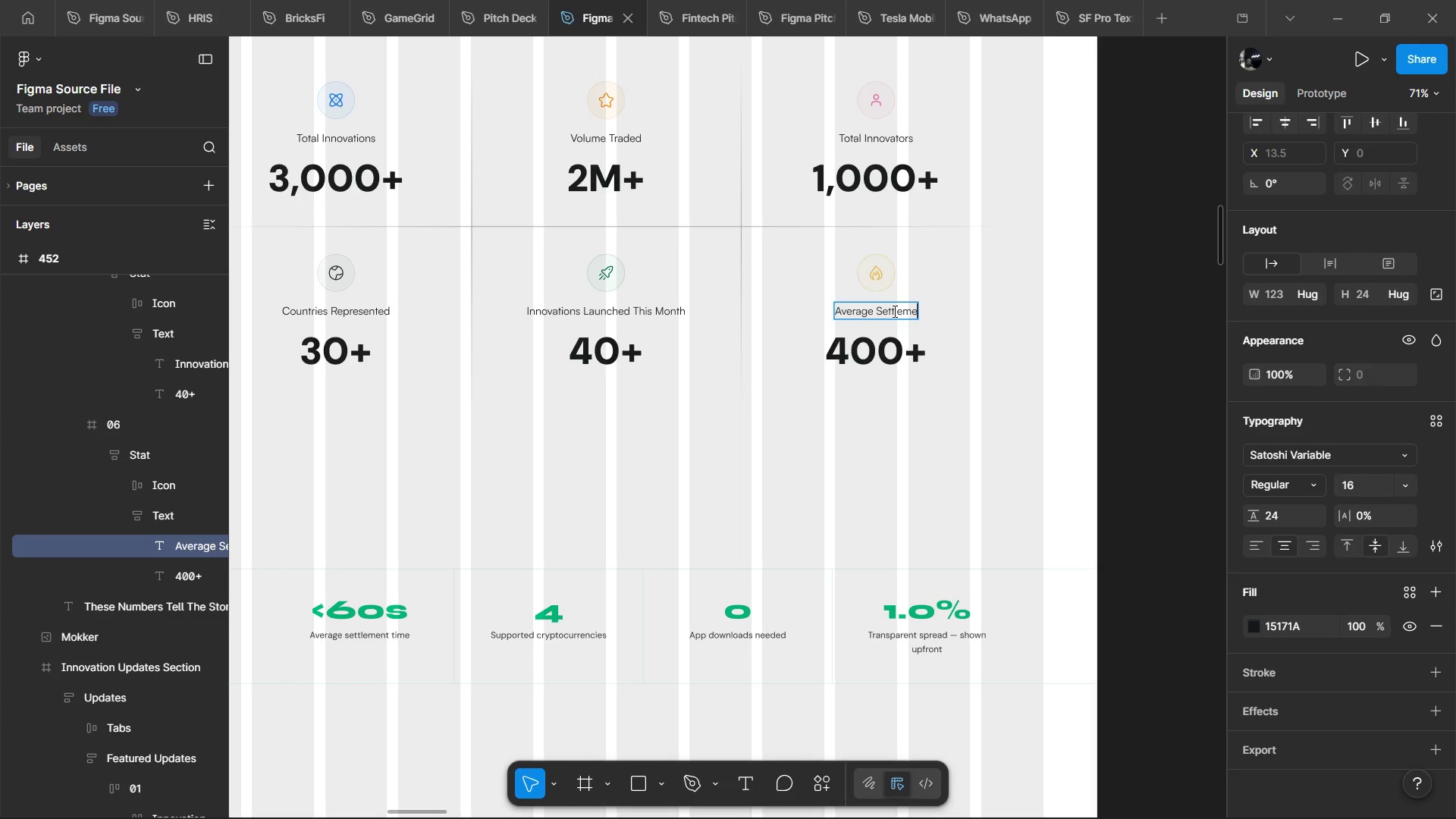 
hold_key(key=I, duration=0.31)
 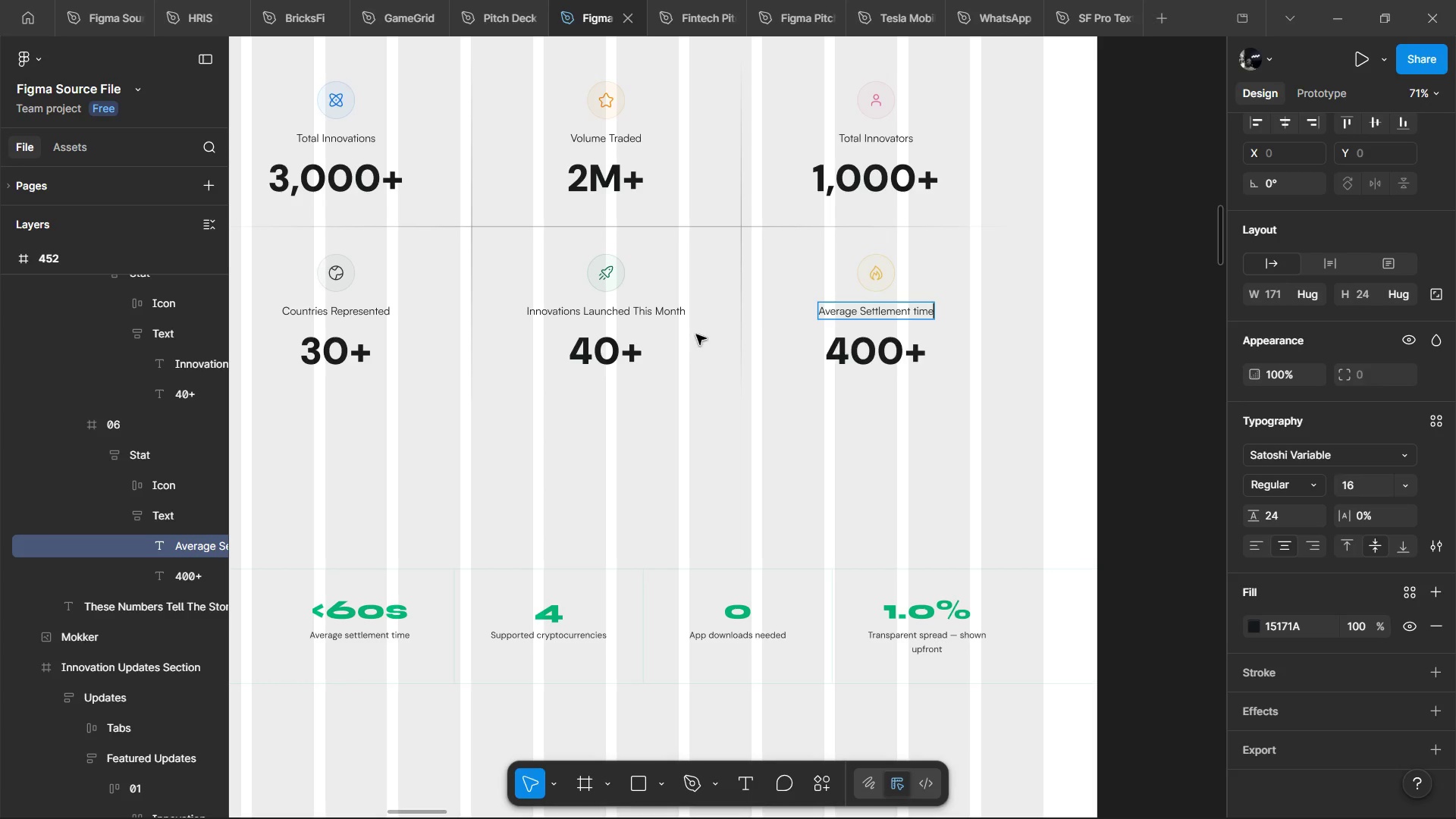 
scroll: coordinate [678, 336], scroll_direction: up, amount: 1.0
 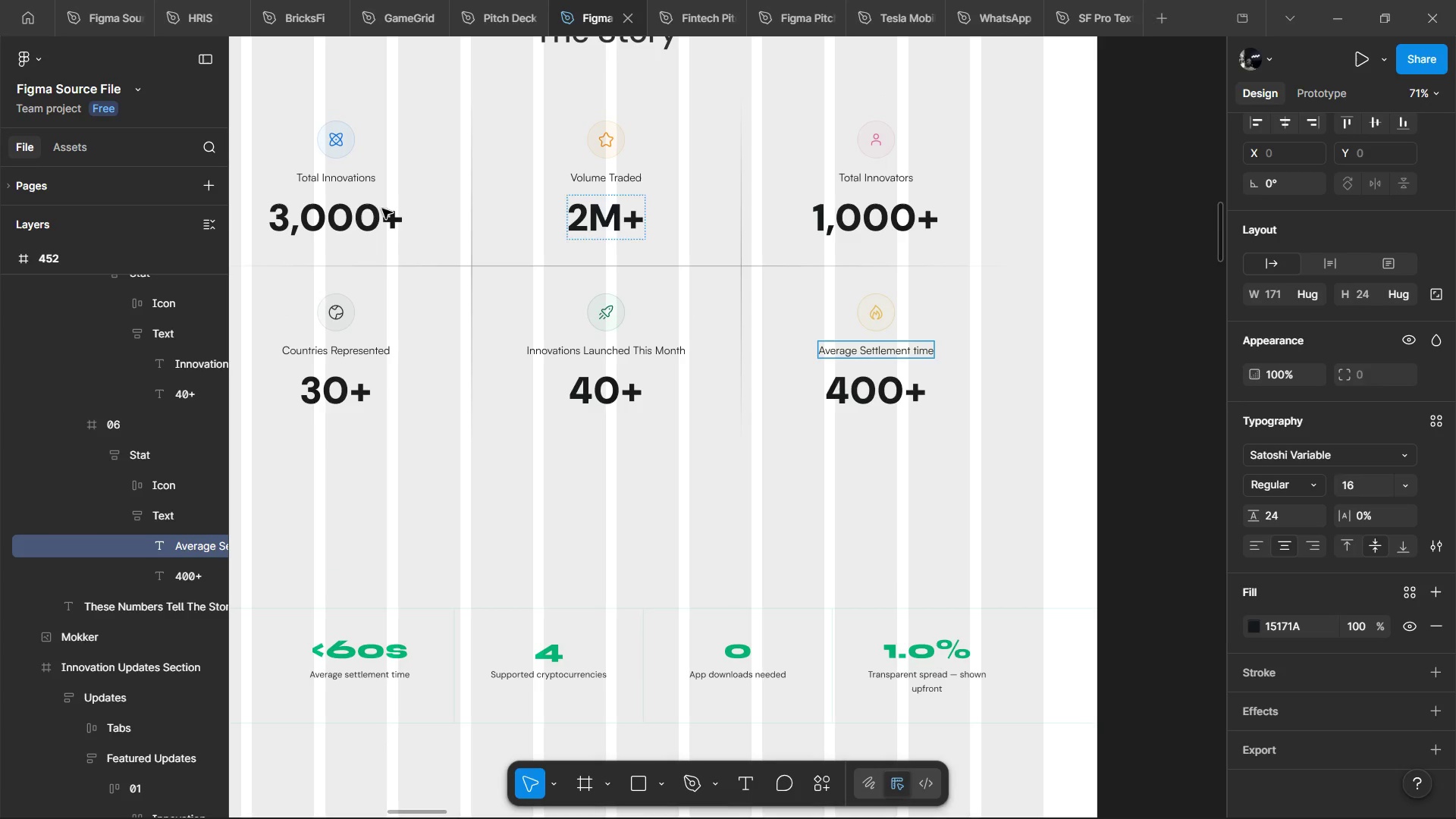 
double_click([306, 178])
 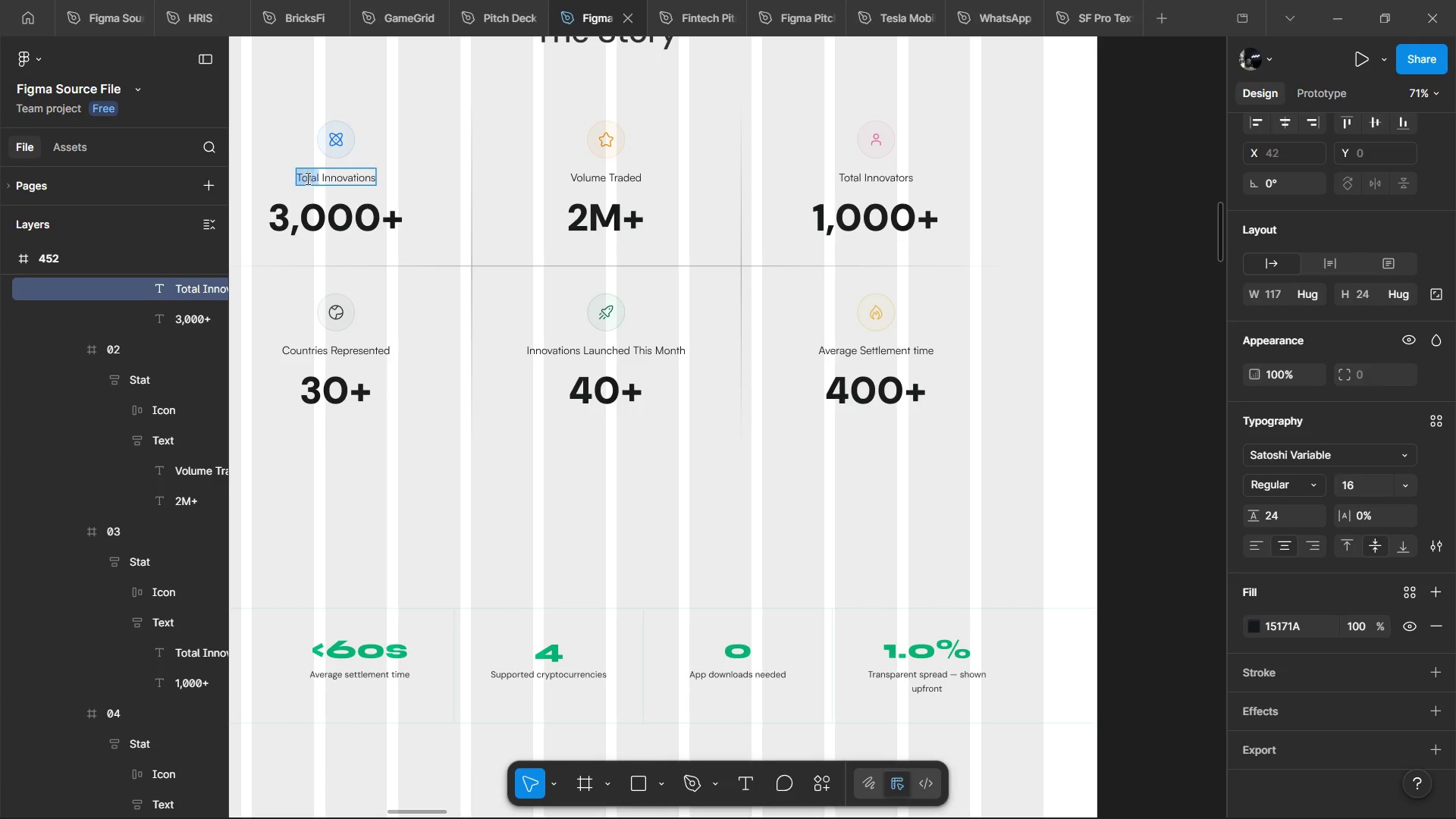 
triple_click([306, 178])
 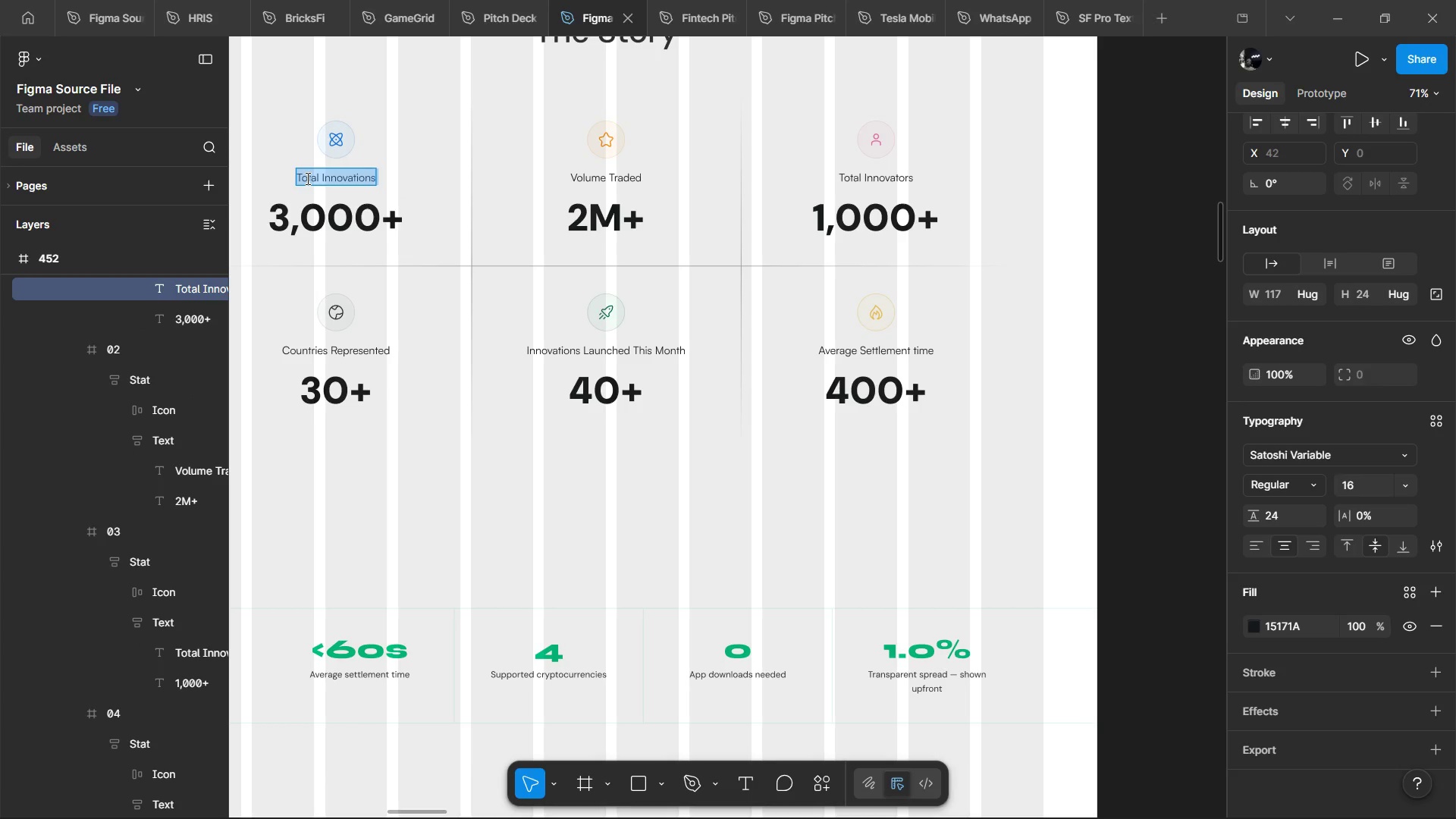 
type(Supporting C)
 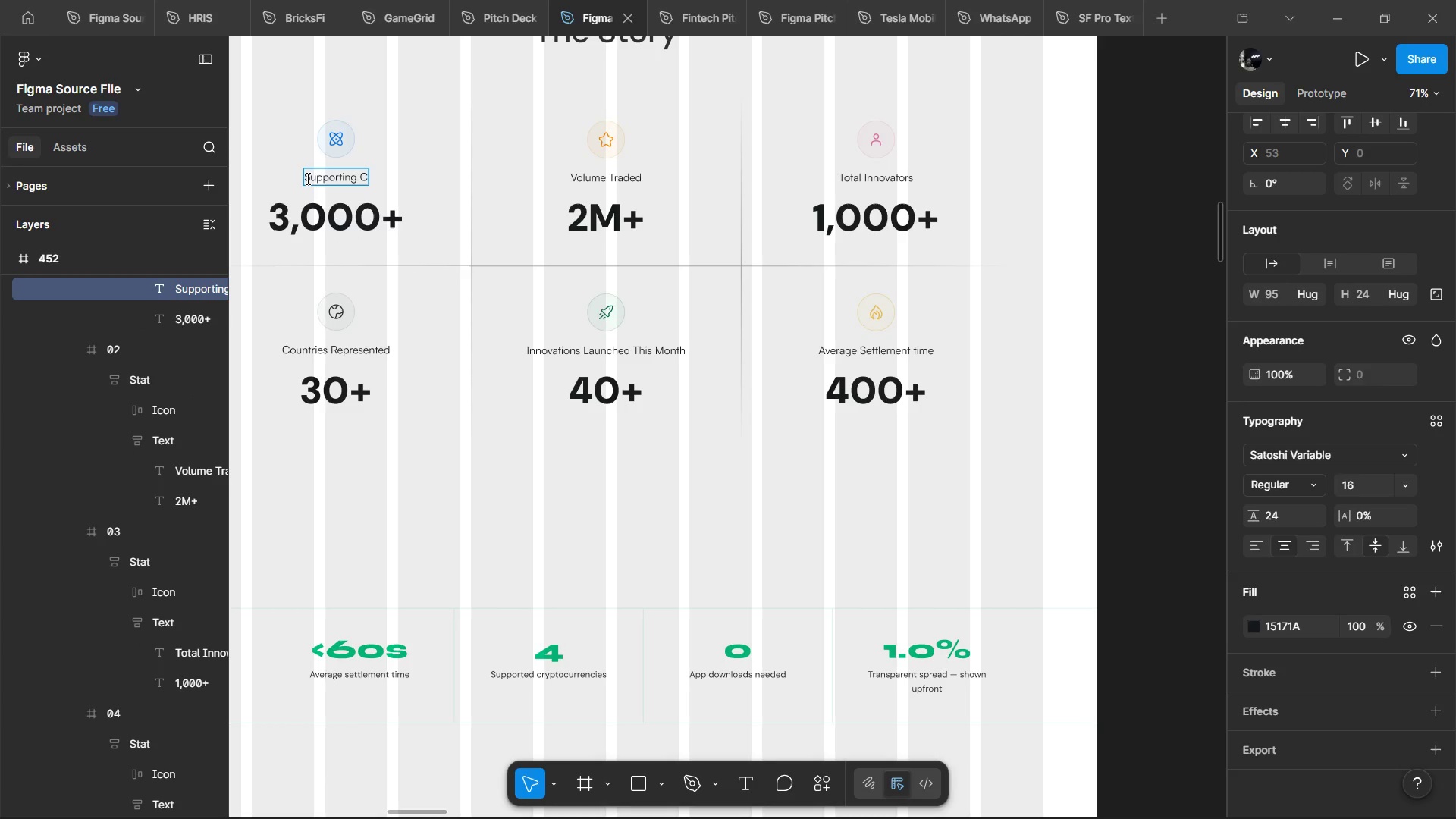 
type(ryptocurrencies)
 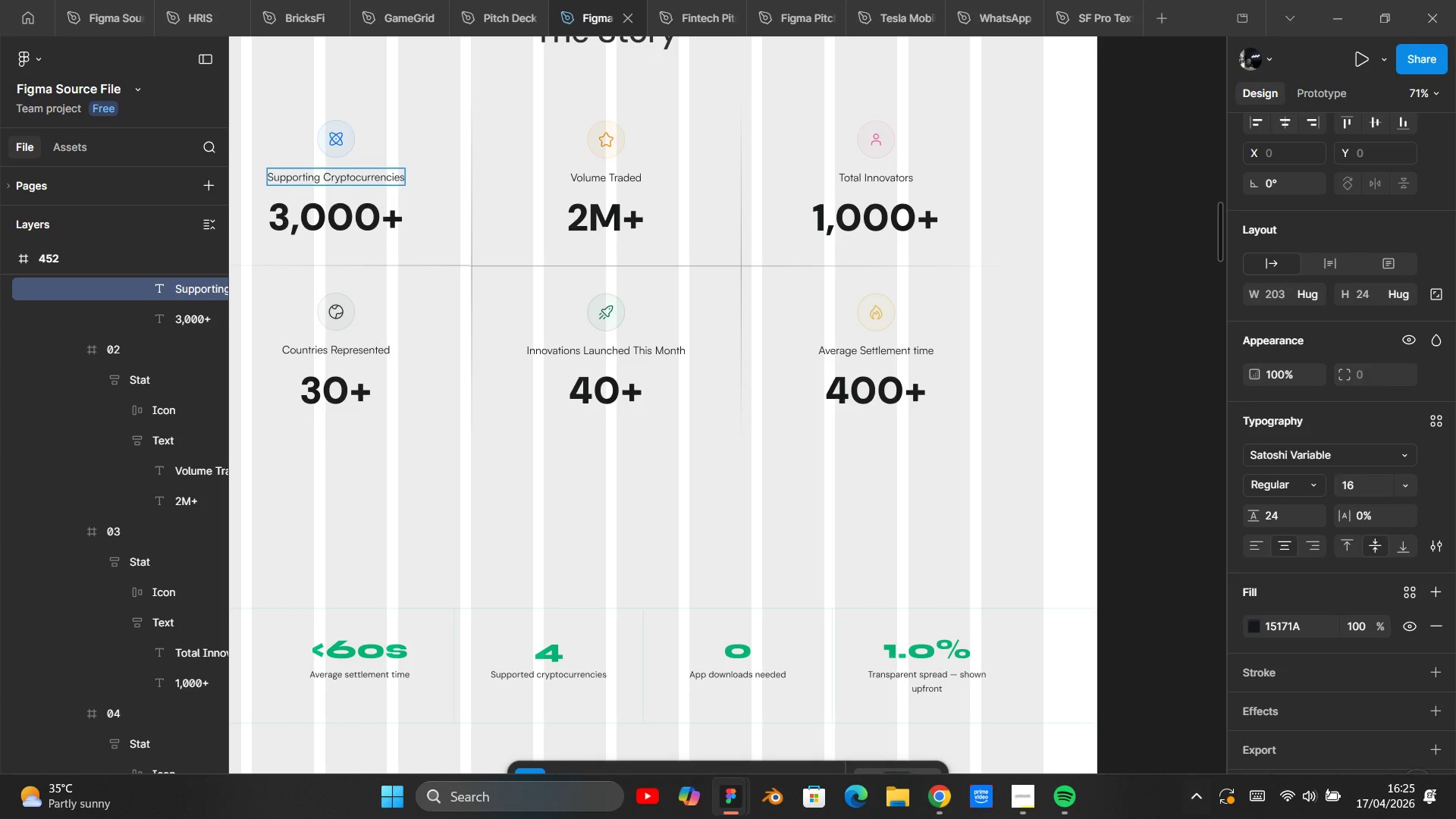 
wait(7.66)
 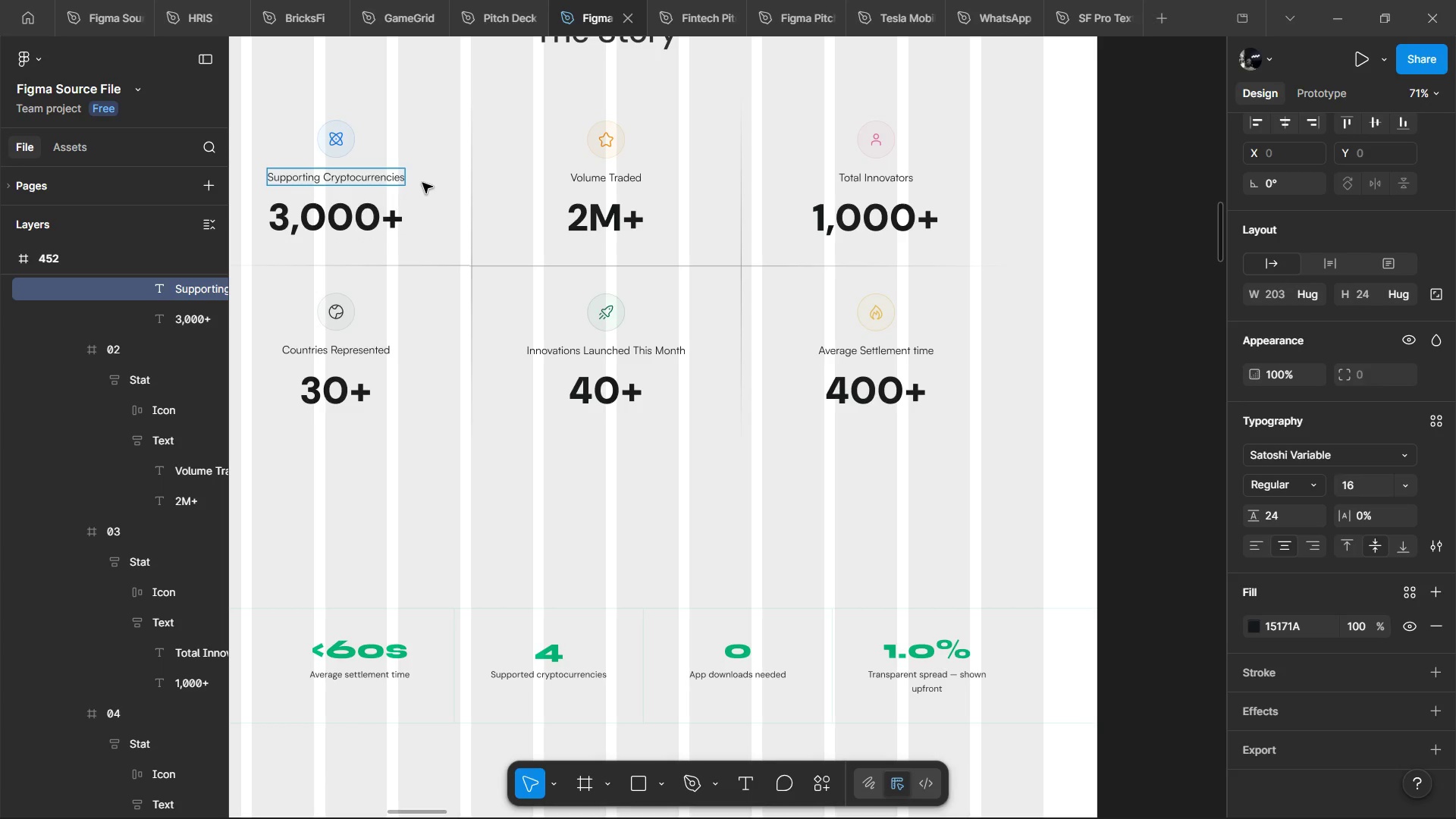 
left_click([1013, 805])